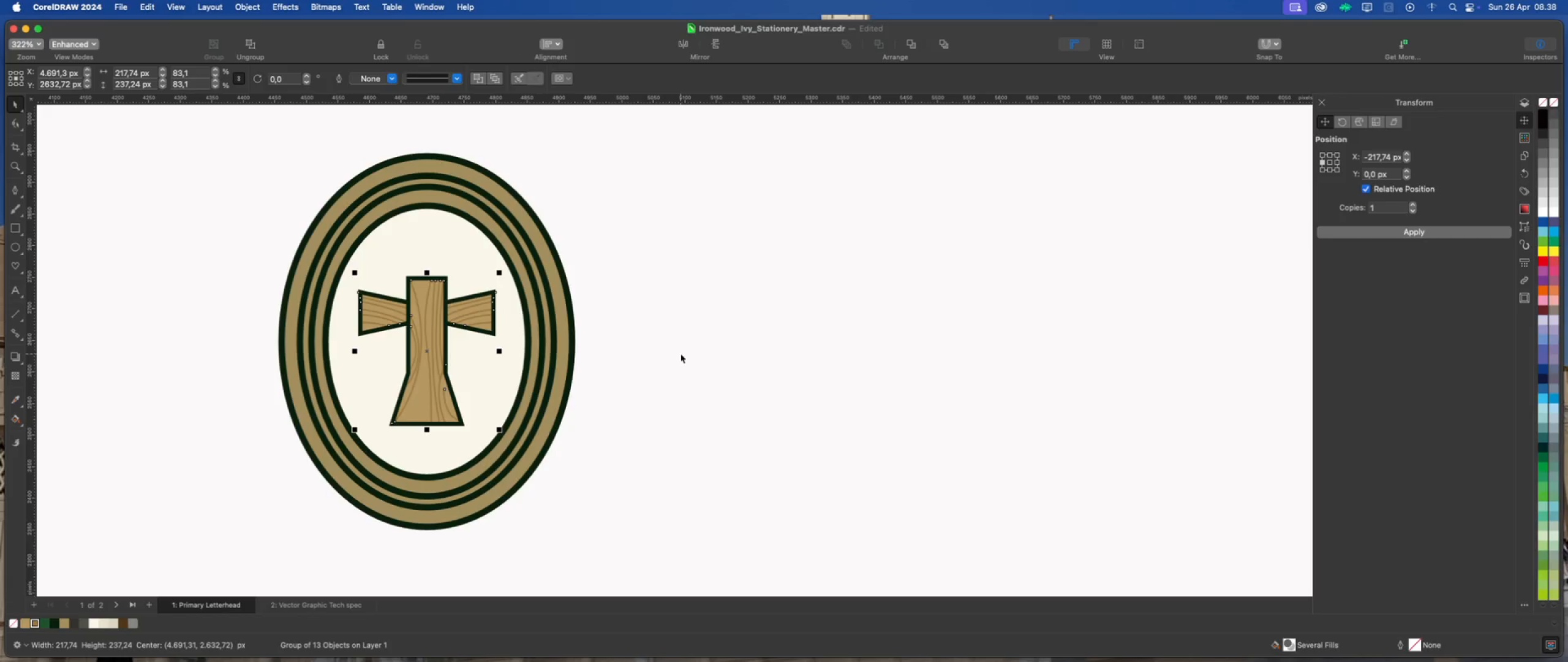 
key(ArrowUp)
 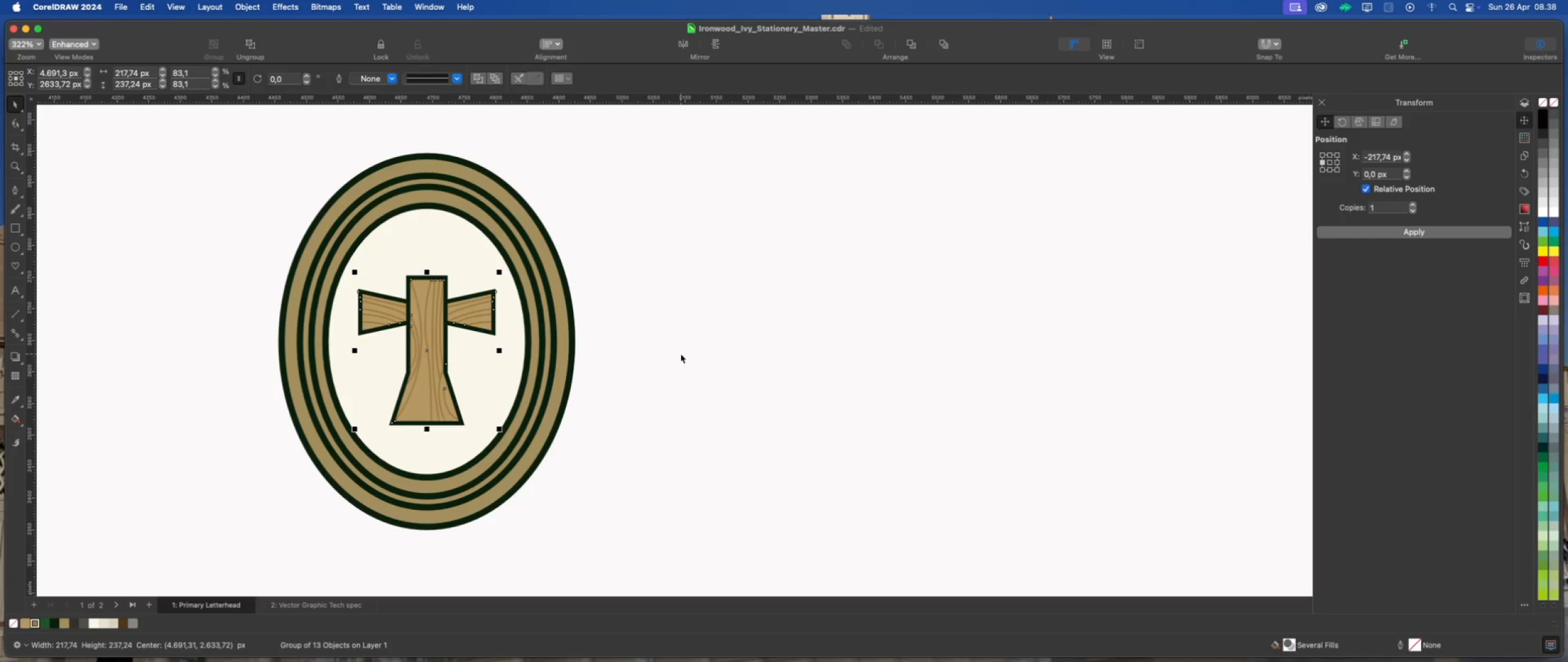 
key(ArrowUp)
 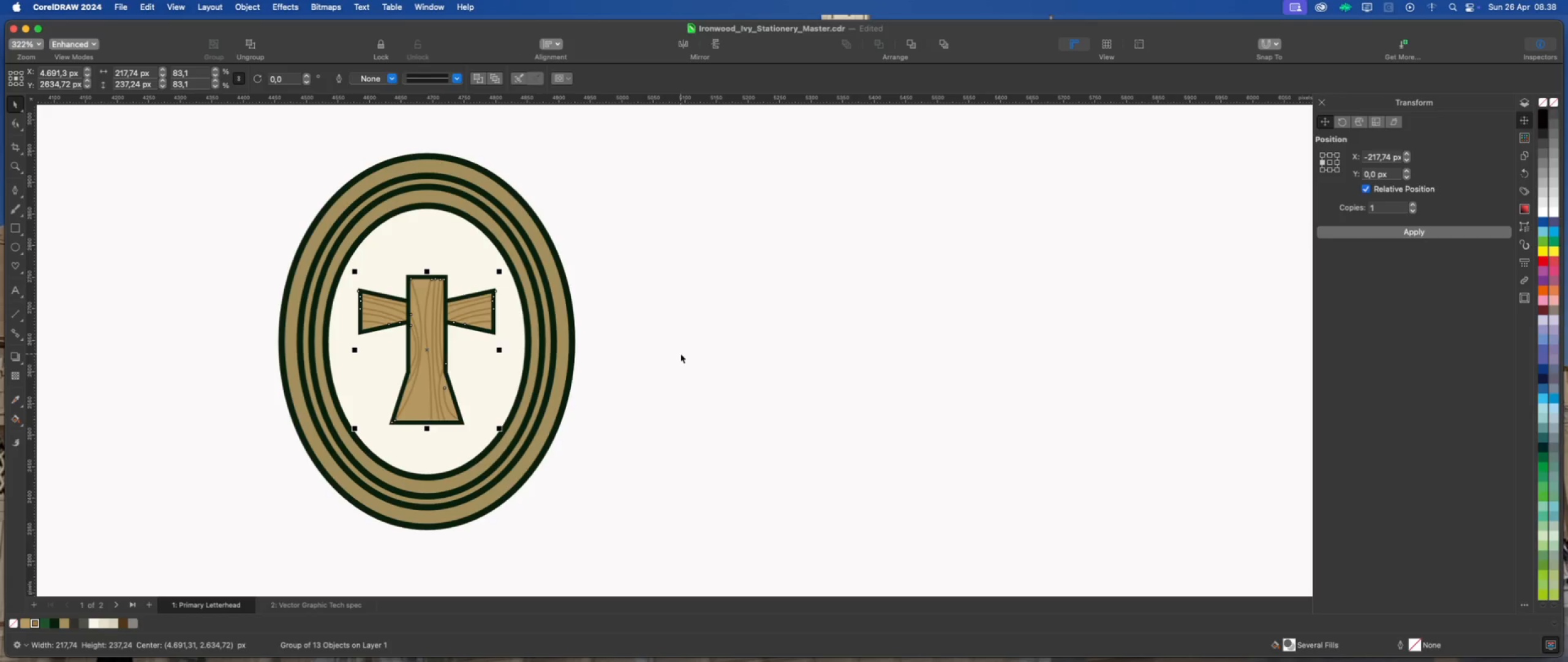 
key(ArrowUp)
 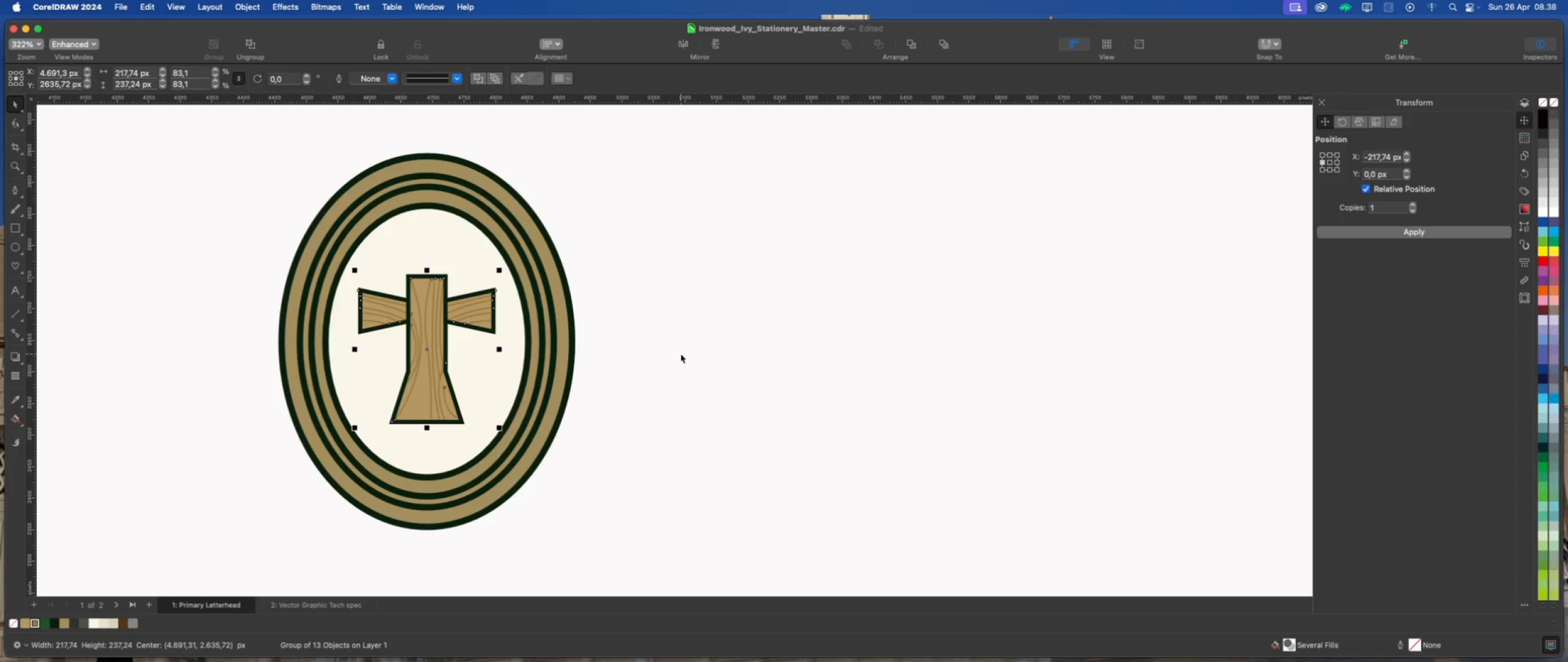 
left_click([680, 354])
 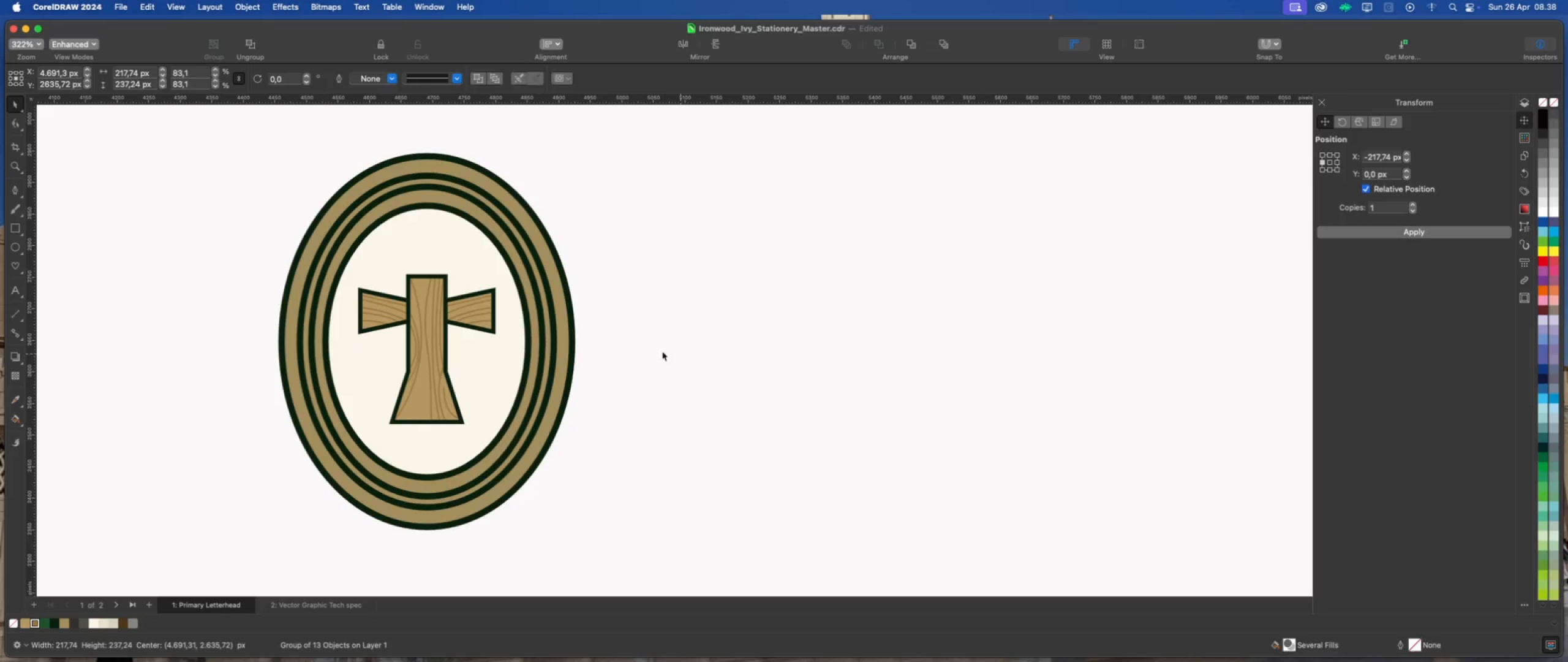 
scroll: coordinate [605, 364], scroll_direction: down, amount: 2.0
 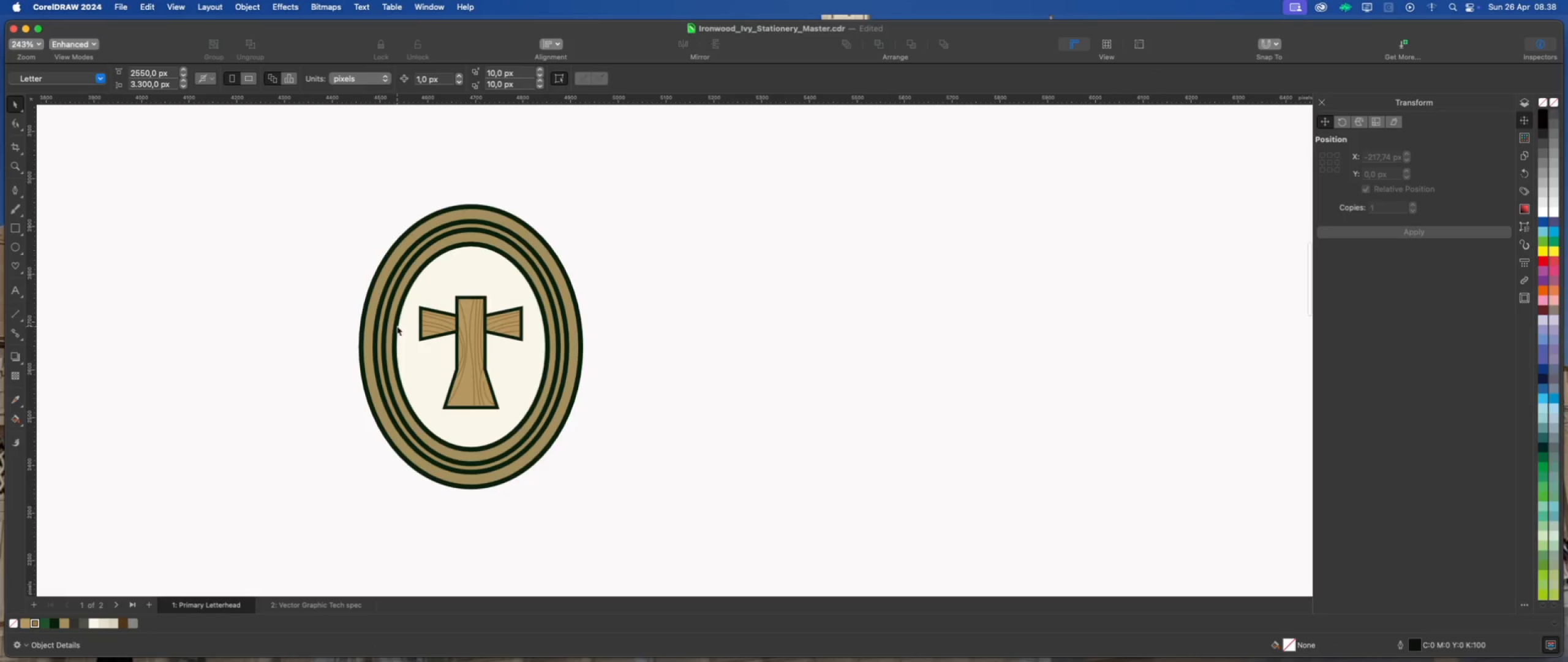 
scroll: coordinate [394, 326], scroll_direction: up, amount: 2.0
 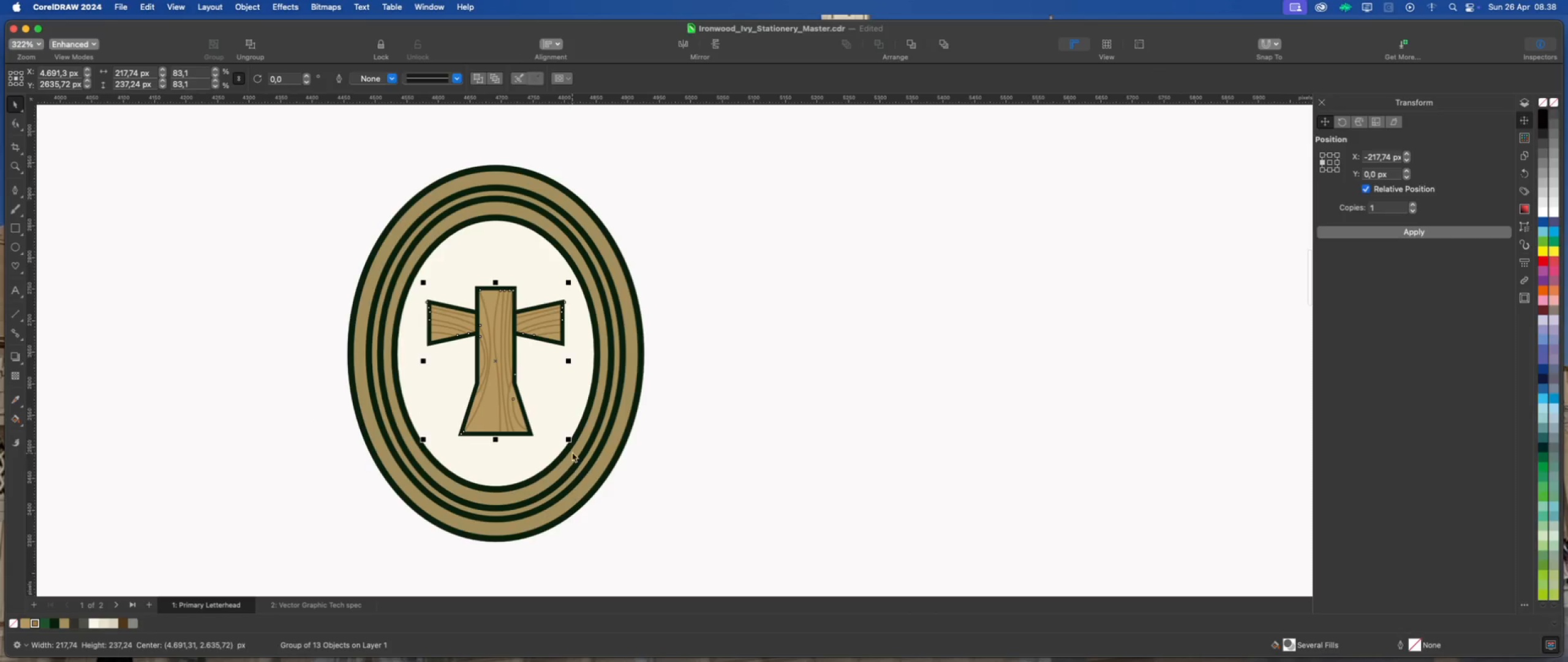 
left_click_drag(start_coordinate=[571, 444], to_coordinate=[574, 452])
 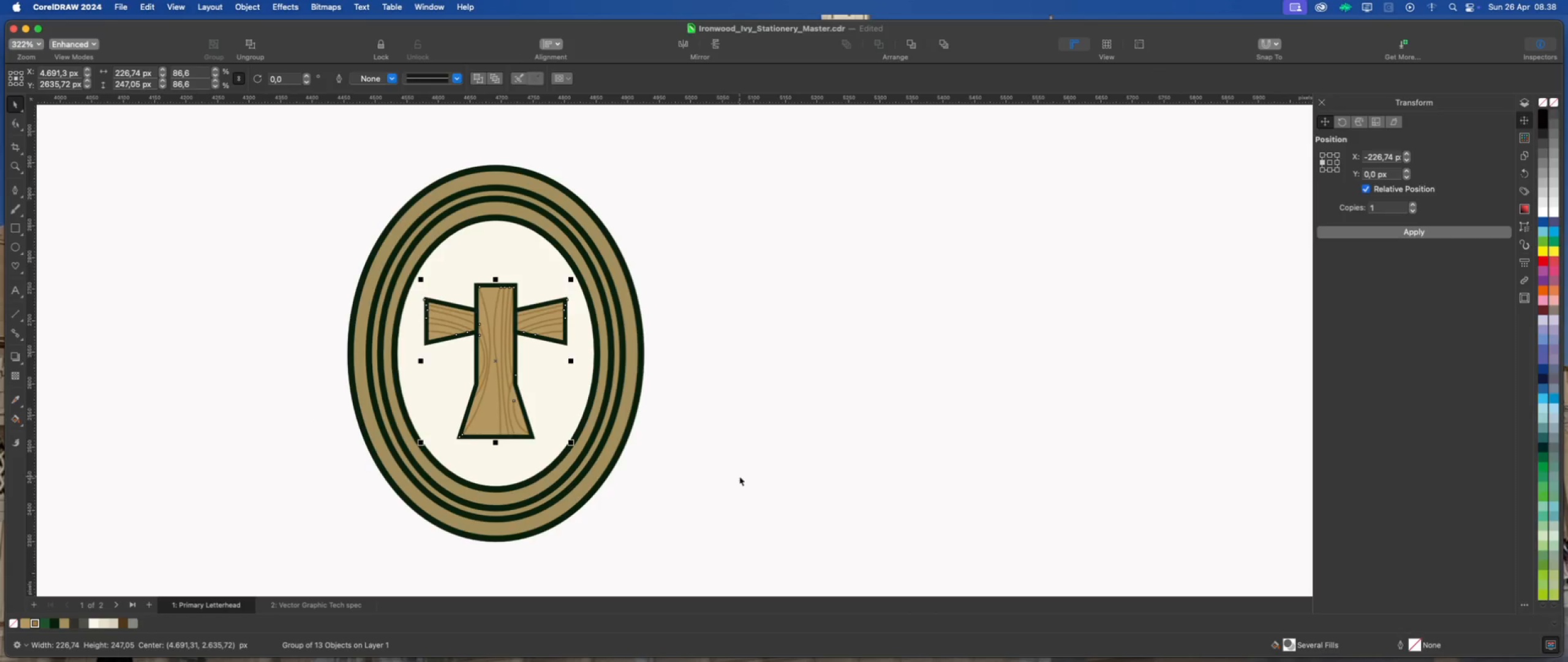 
hold_key(key=ShiftLeft, duration=1.78)
 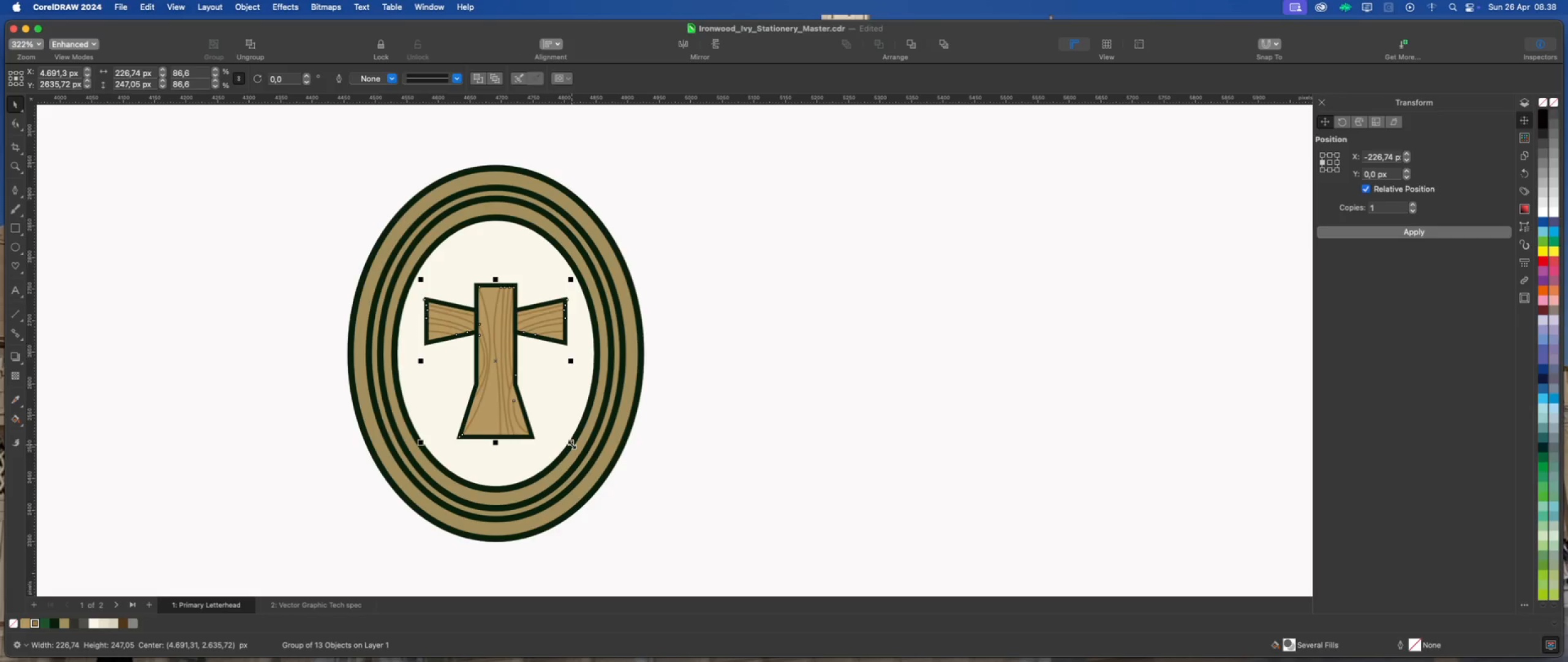 
left_click_drag(start_coordinate=[571, 444], to_coordinate=[576, 454])
 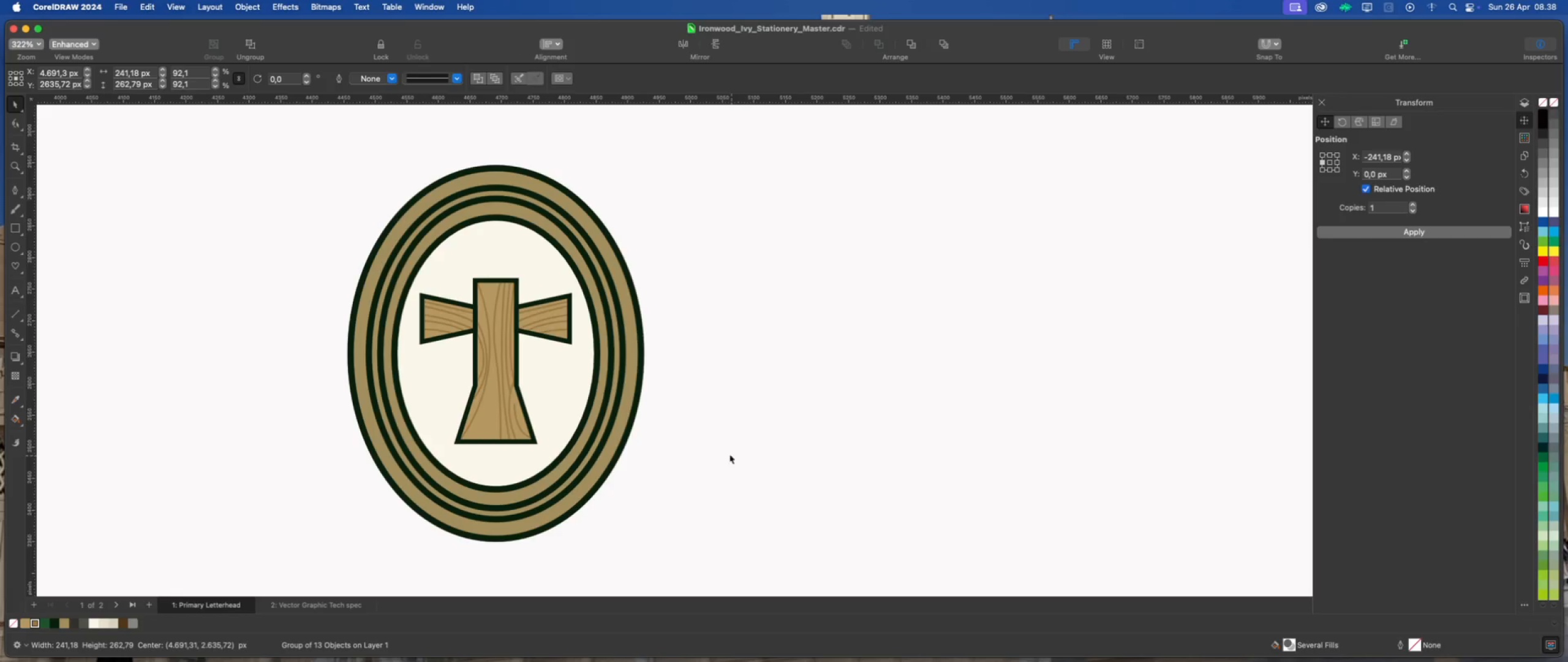 
hold_key(key=ShiftLeft, duration=1.47)
 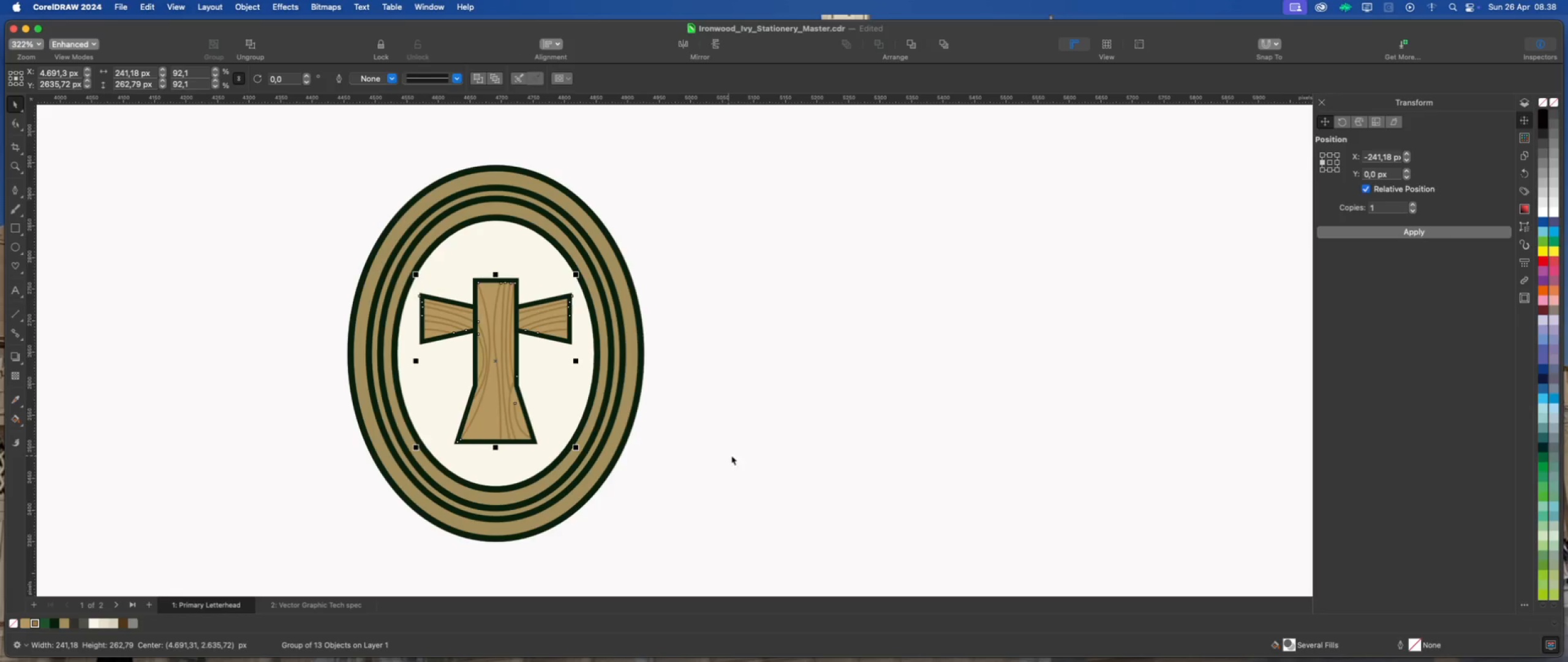 
left_click([731, 455])
 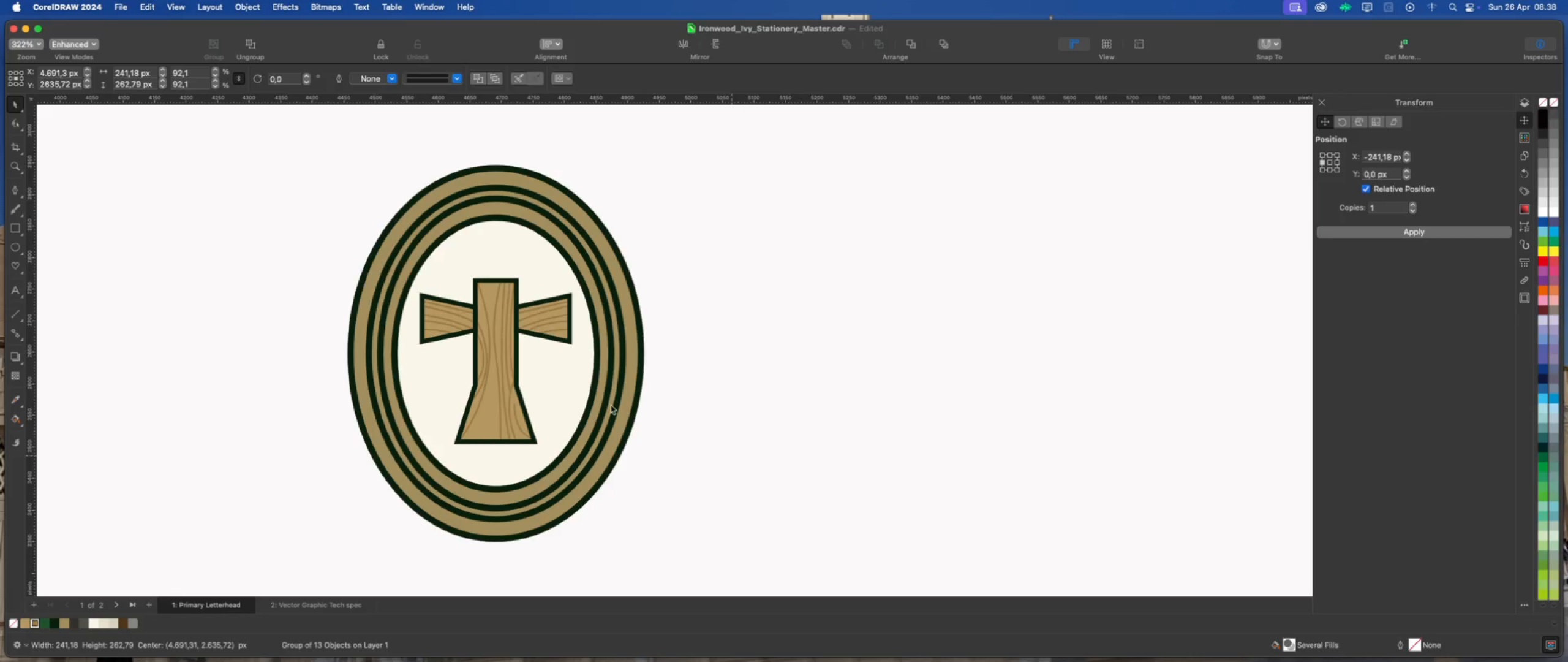 
scroll: coordinate [545, 385], scroll_direction: down, amount: 5.0
 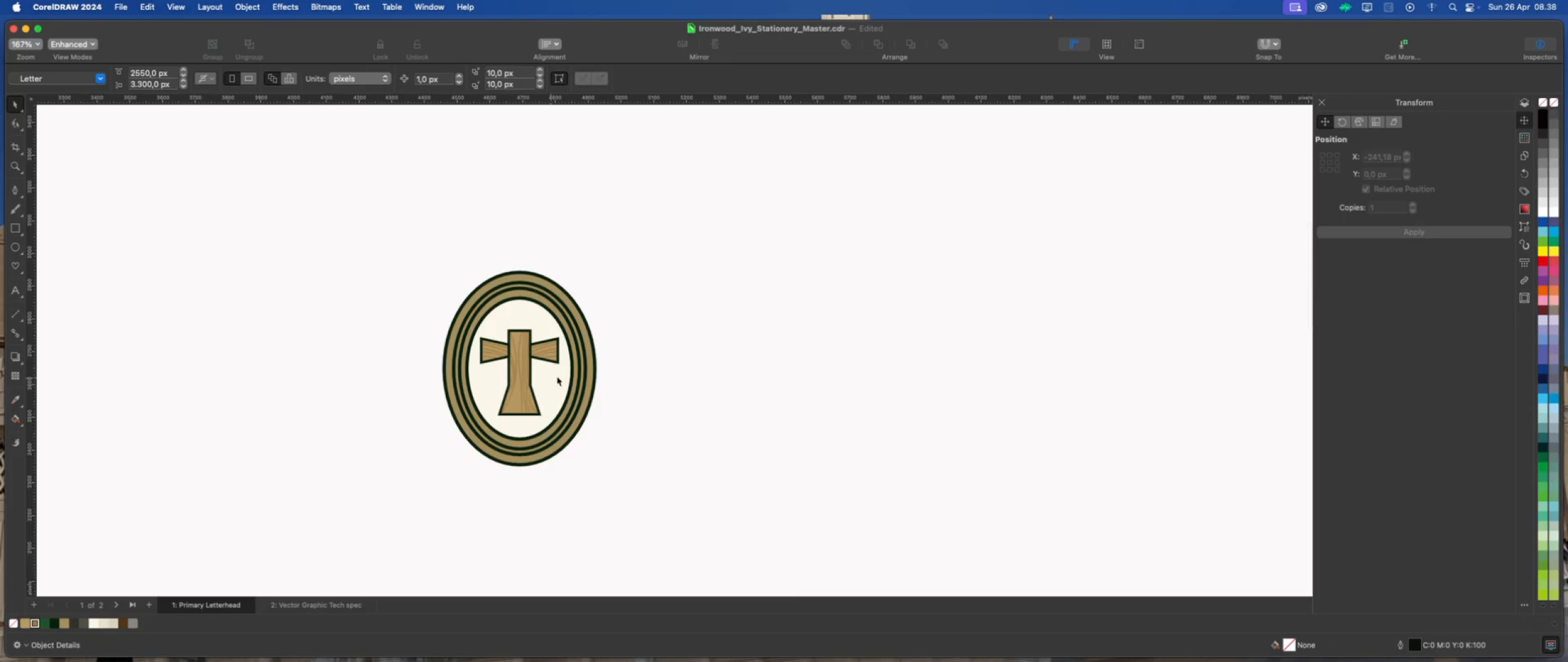 
scroll: coordinate [620, 319], scroll_direction: up, amount: 2.0
 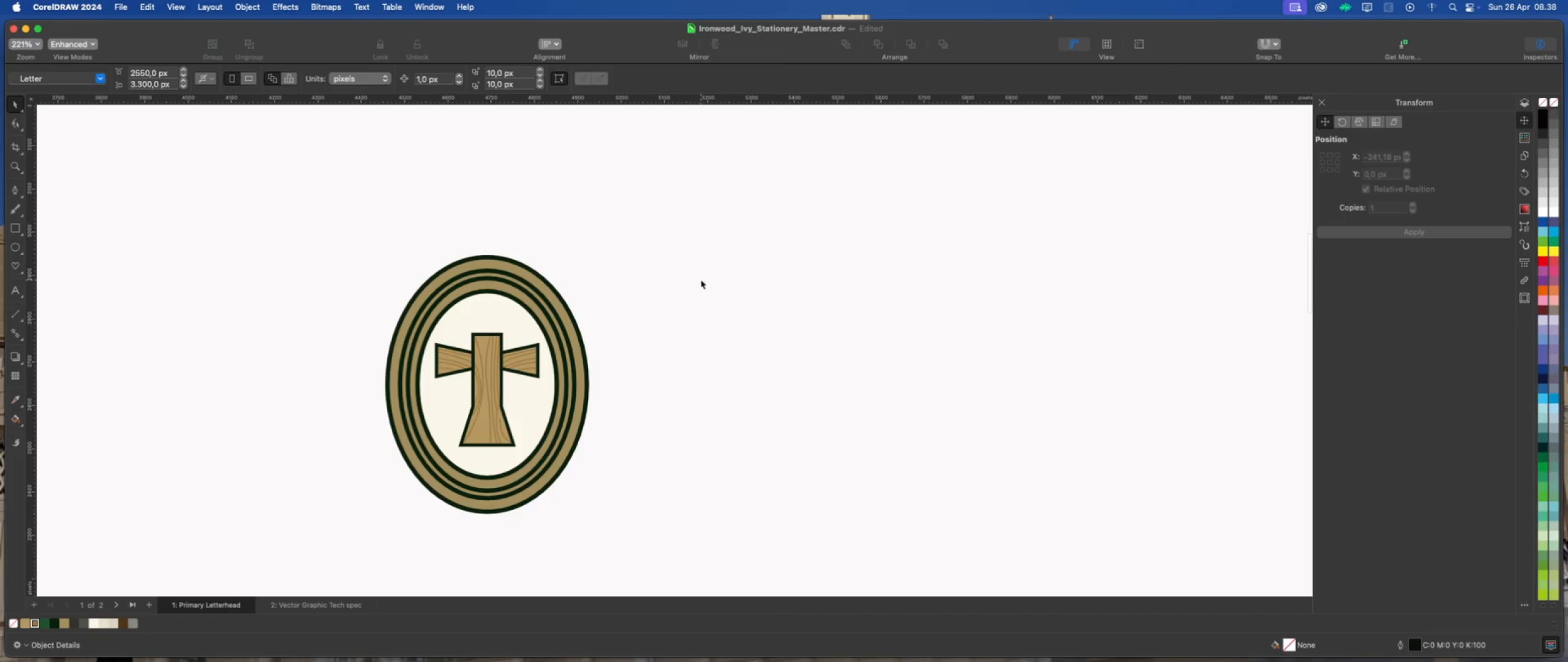 
scroll: coordinate [259, 268], scroll_direction: down, amount: 4.0
 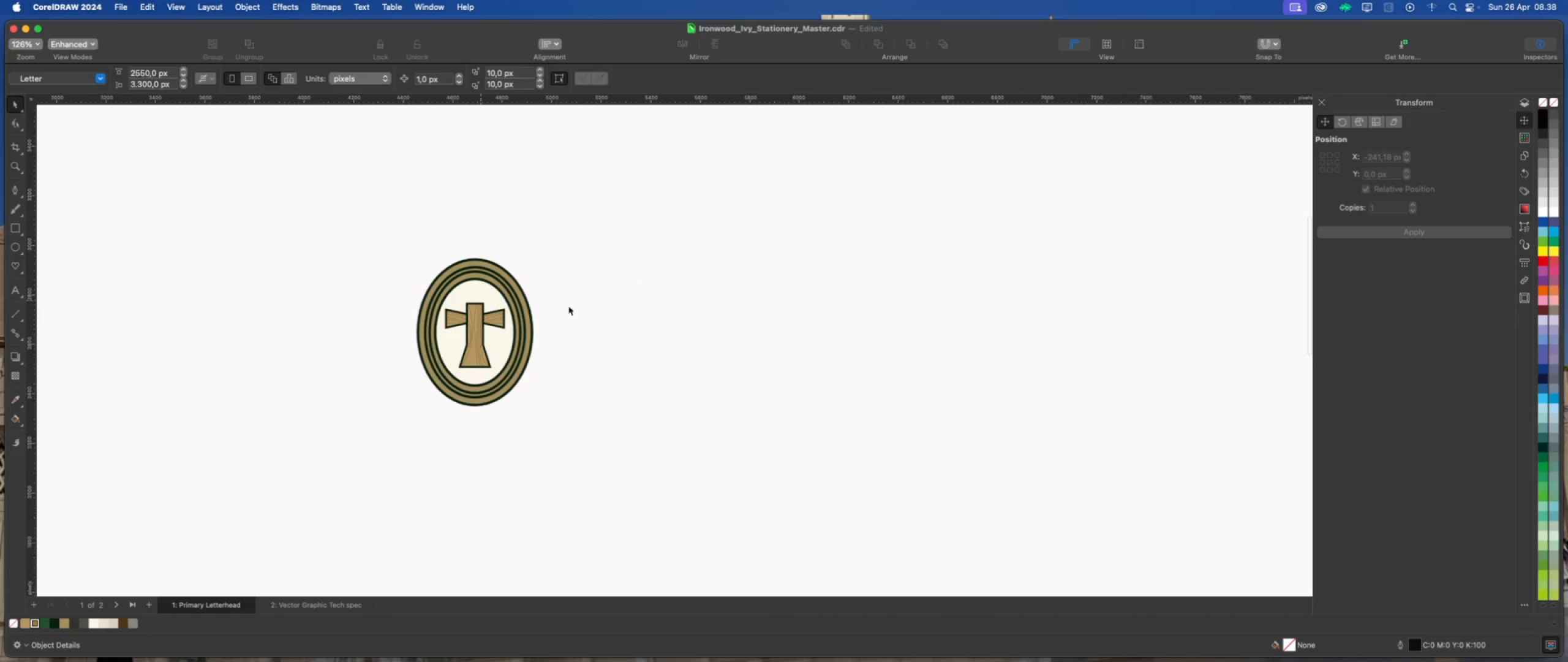 
scroll: coordinate [512, 290], scroll_direction: up, amount: 4.0
 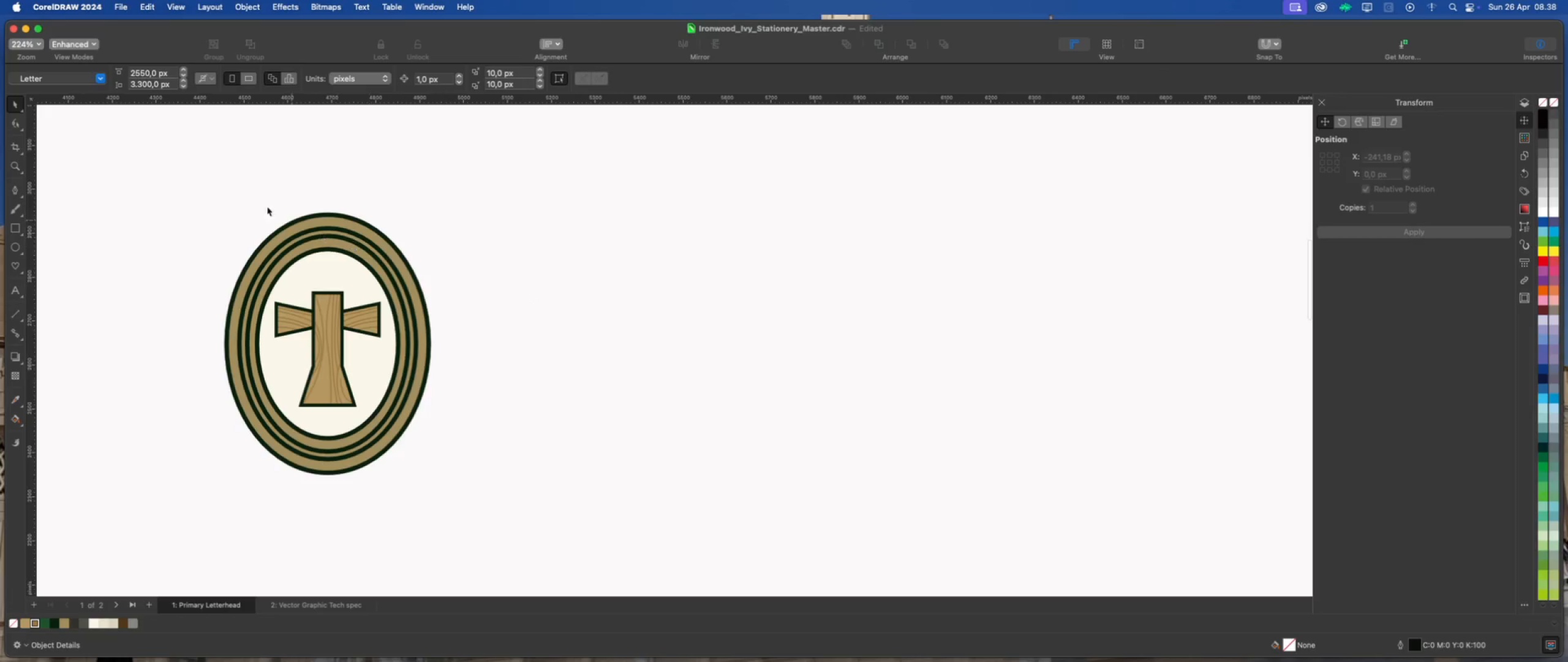 
left_click_drag(start_coordinate=[186, 160], to_coordinate=[562, 523])
 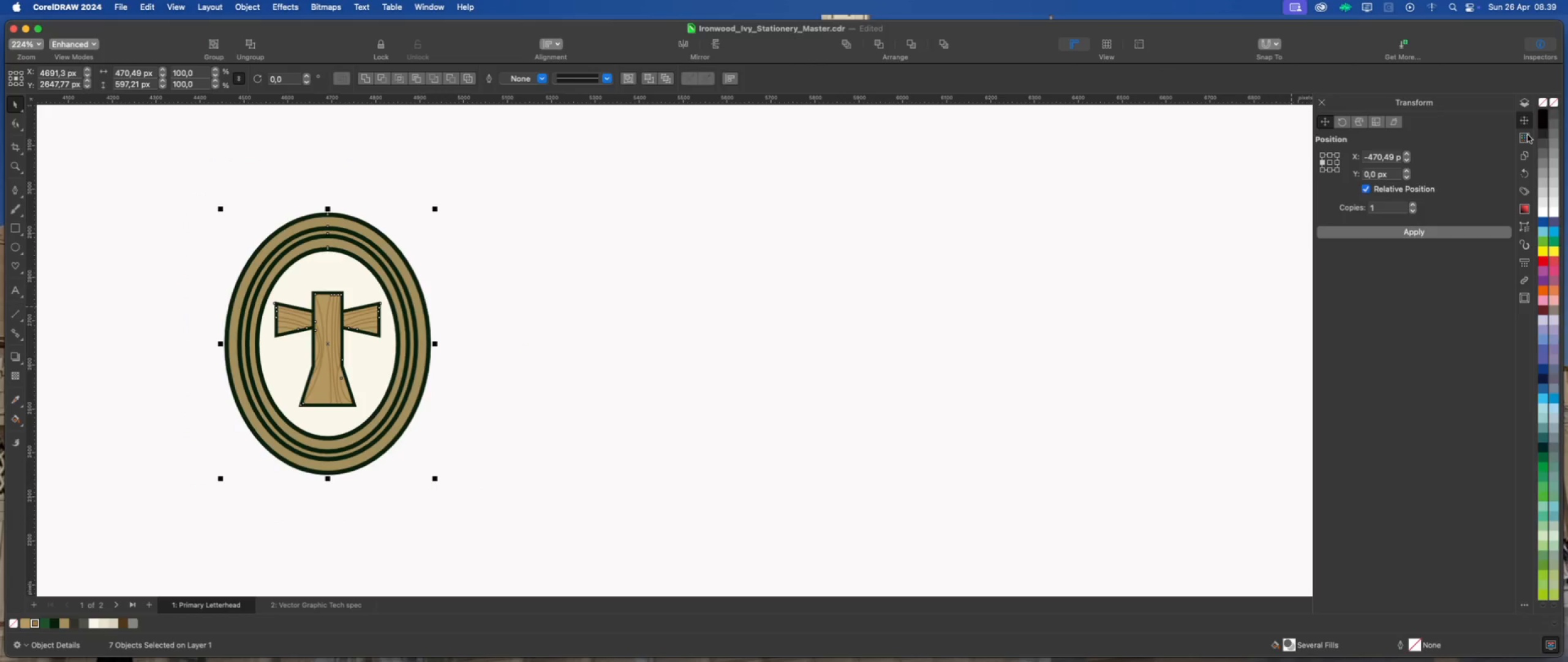 
left_click([1524, 105])
 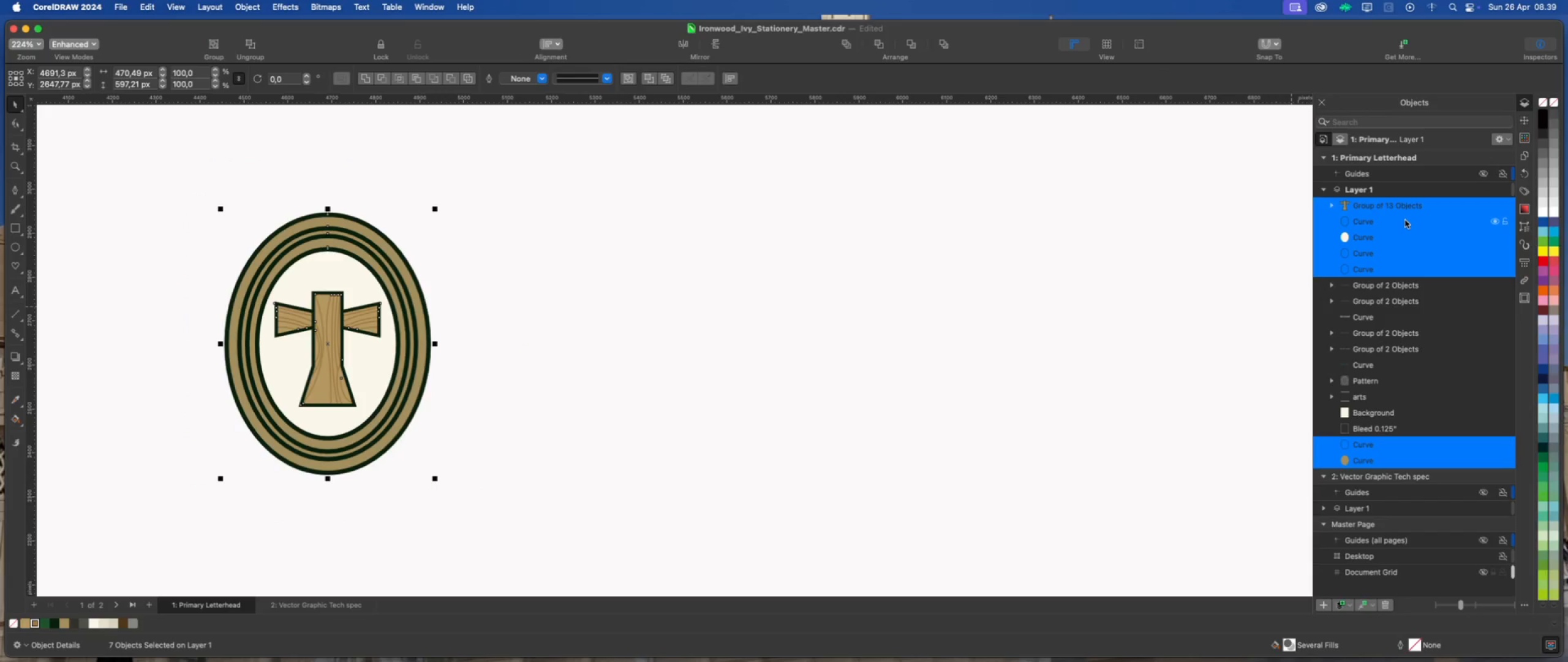 
wait(8.16)
 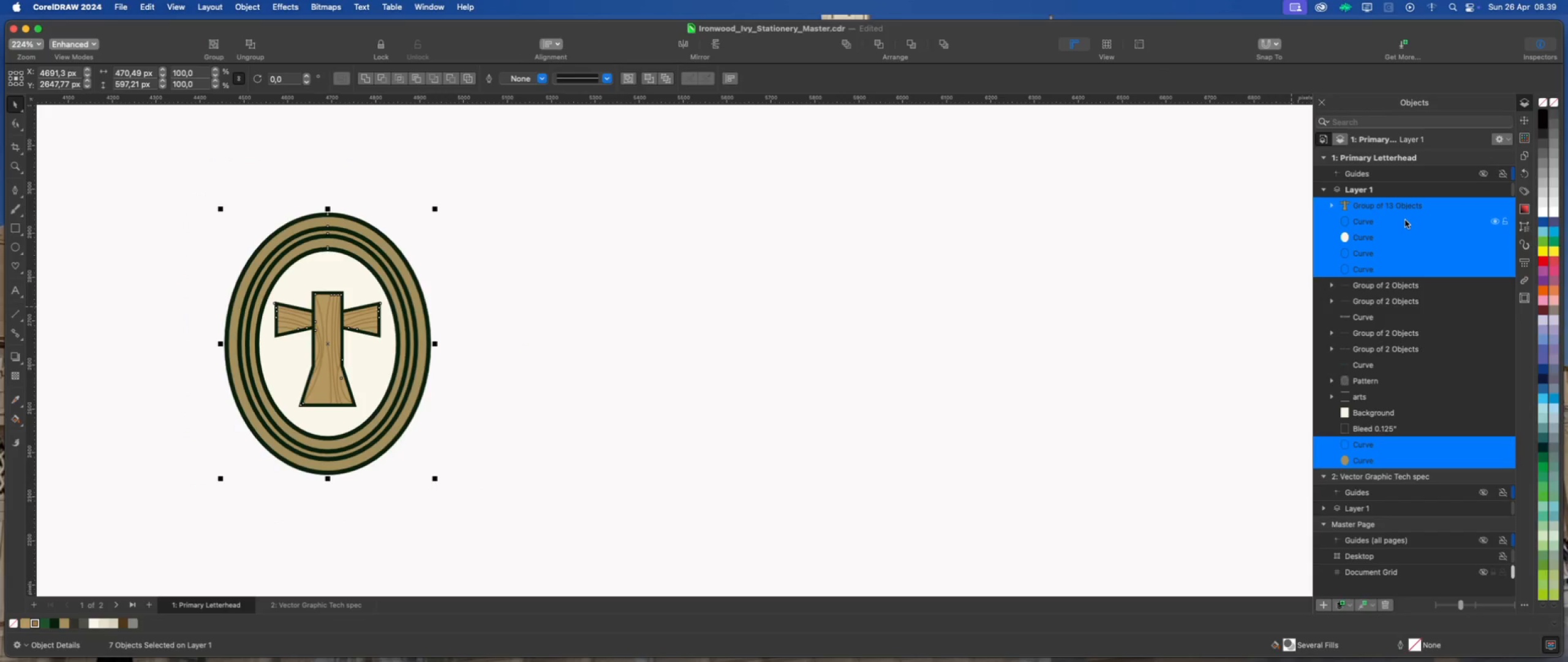 
left_click([926, 261])
 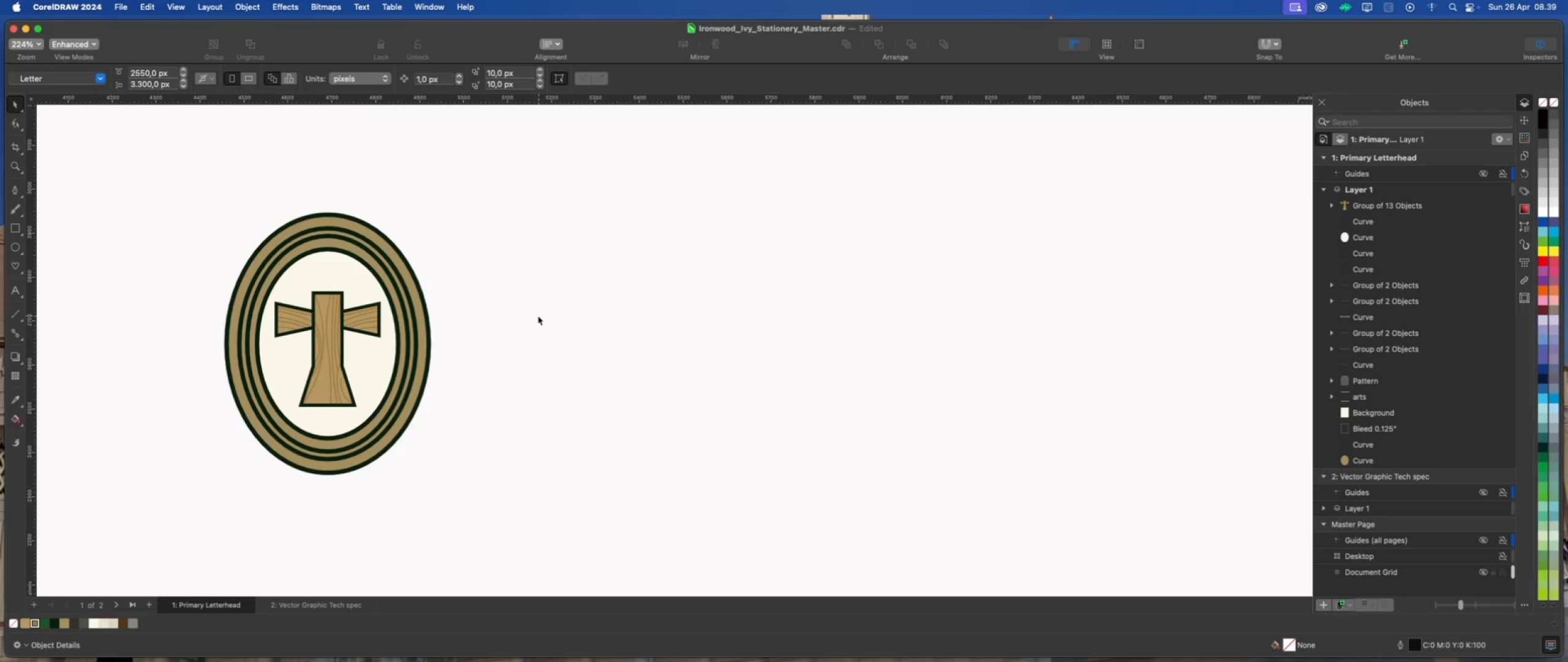 
scroll: coordinate [494, 240], scroll_direction: up, amount: 2.0
 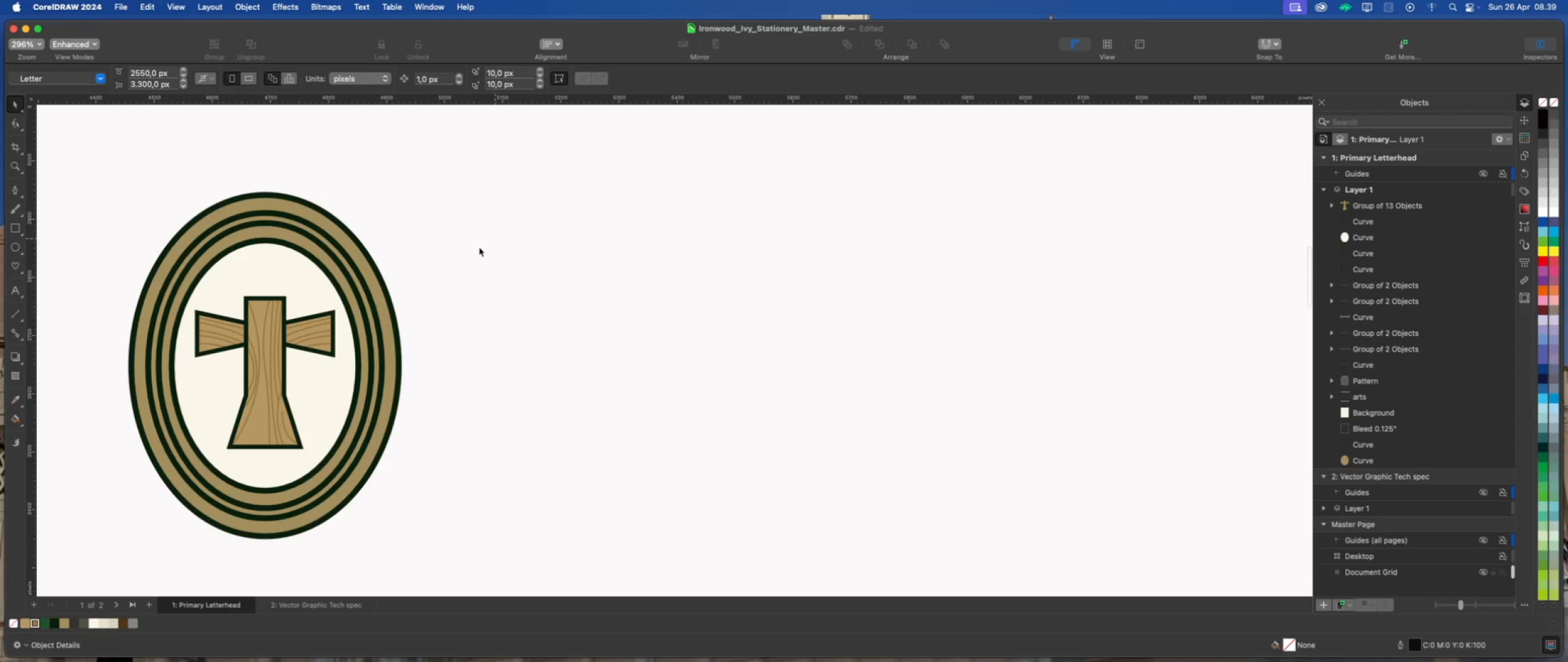 
scroll: coordinate [509, 249], scroll_direction: none, amount: 0.0
 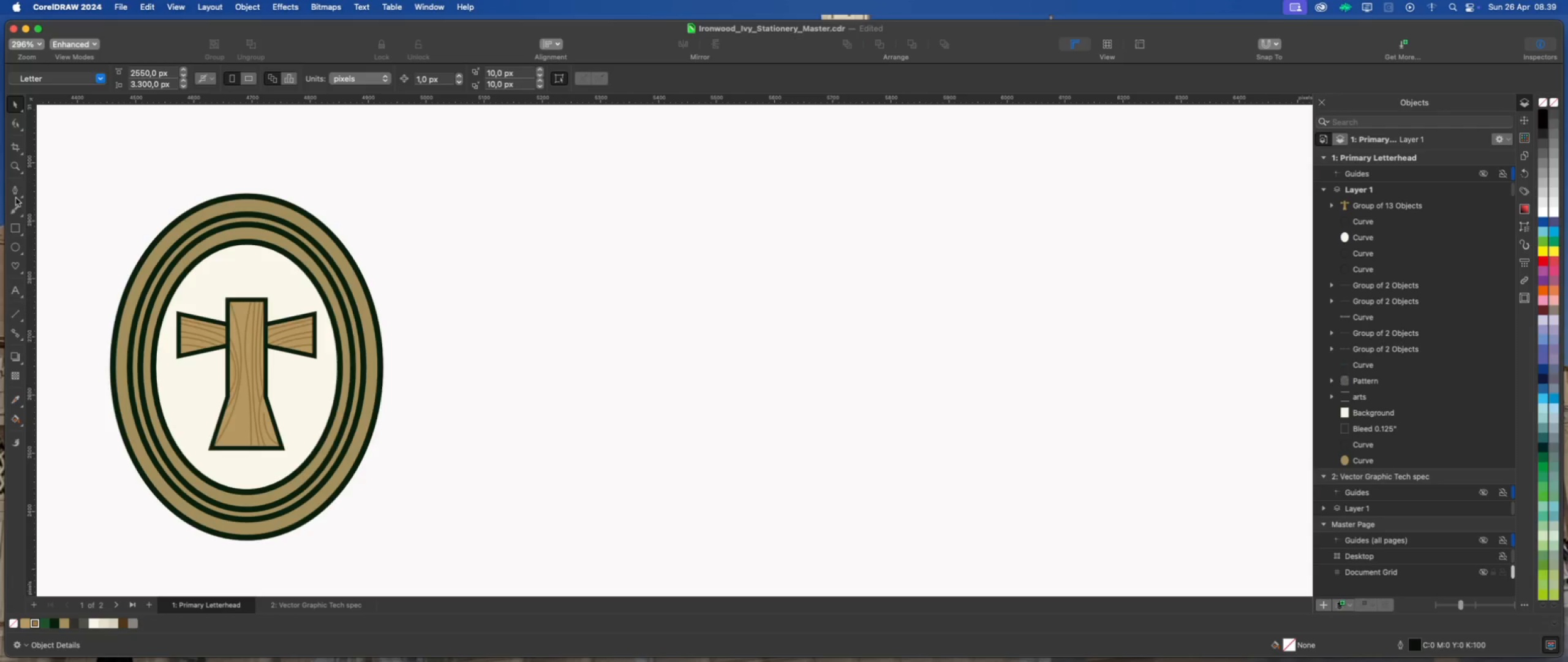 
wait(5.26)
 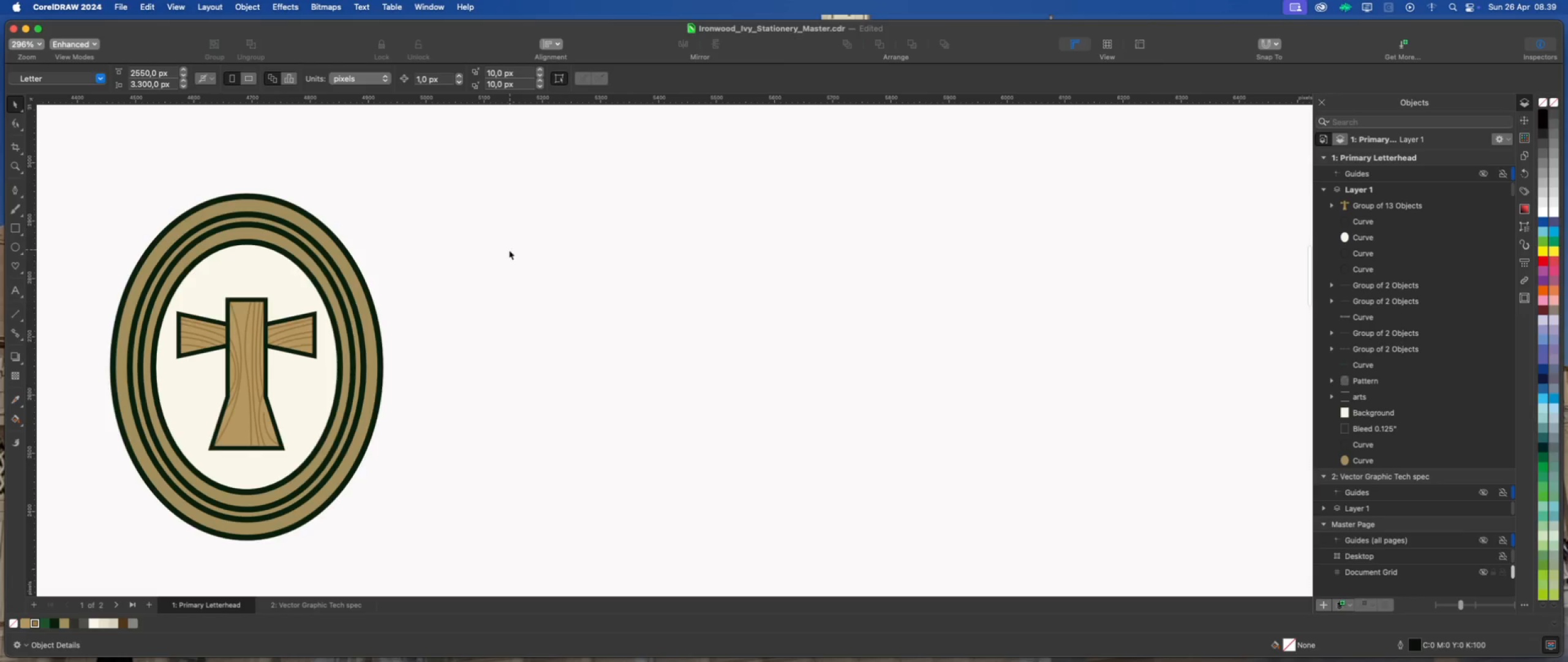 
left_click([16, 190])
 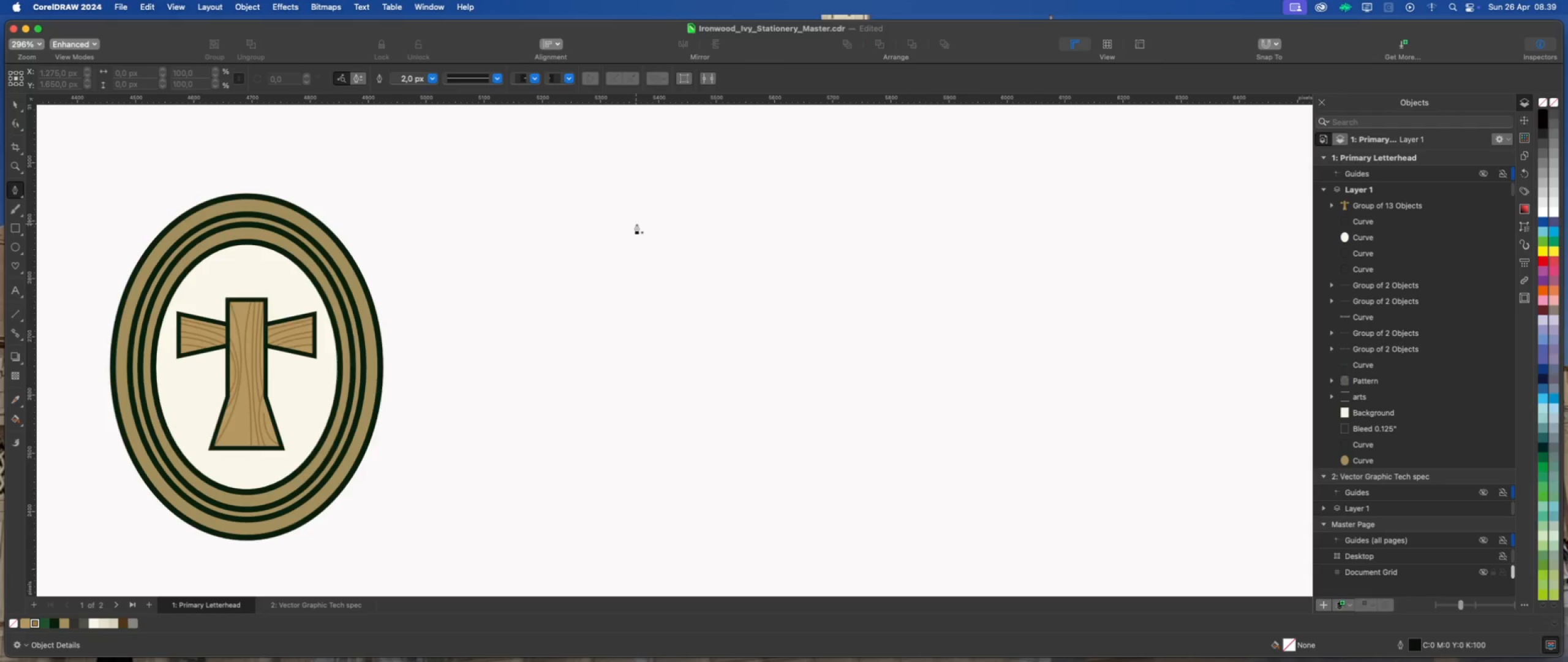 
left_click([654, 226])
 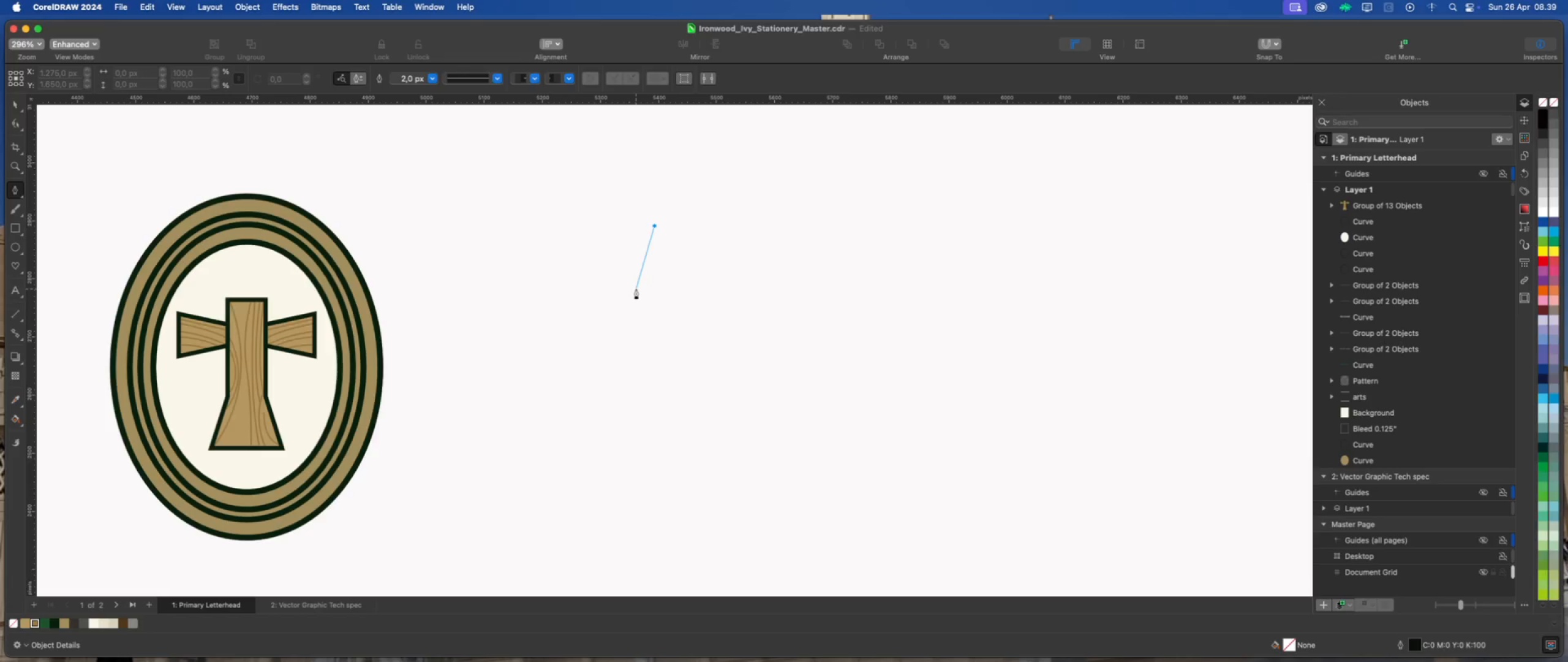 
left_click_drag(start_coordinate=[637, 287], to_coordinate=[643, 330])
 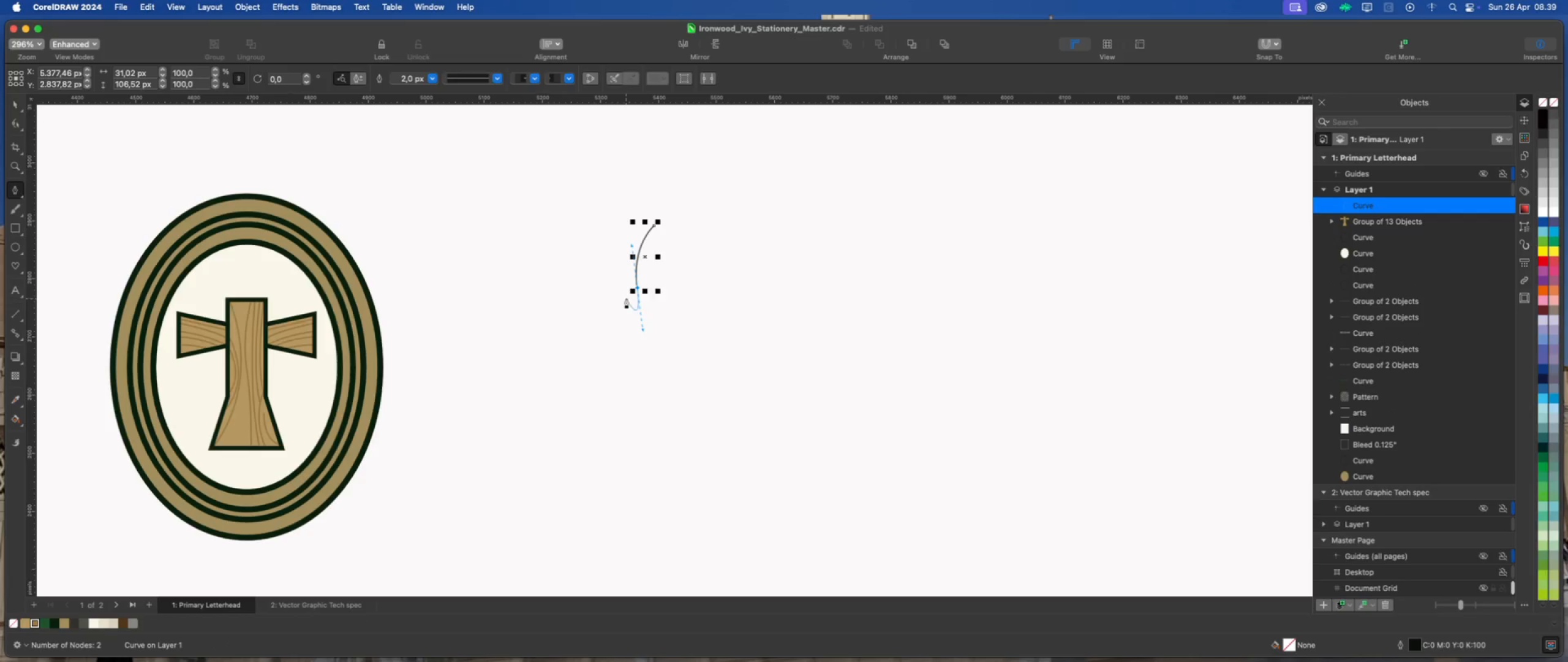 
hold_key(key=CommandLeft, duration=1.54)
left_click([636, 287])
 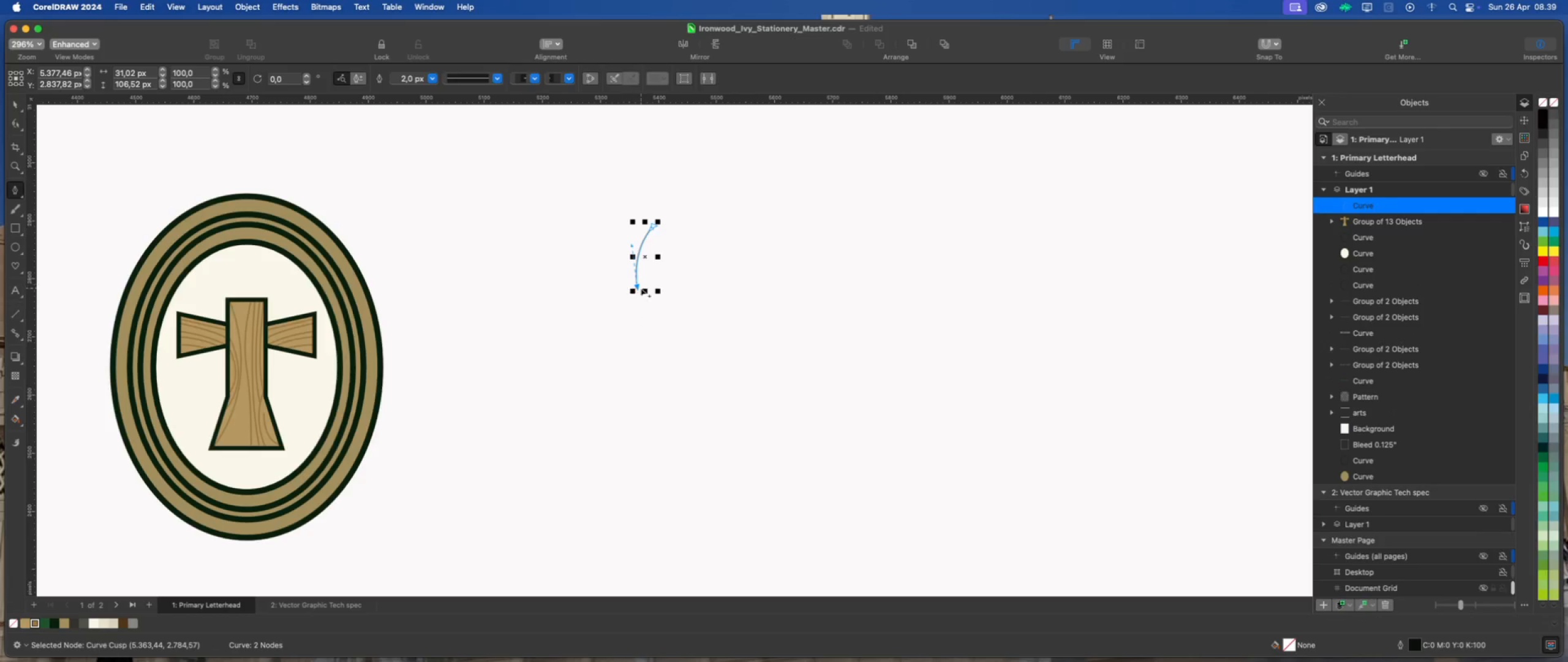 
scroll: coordinate [633, 288], scroll_direction: up, amount: 2.0
 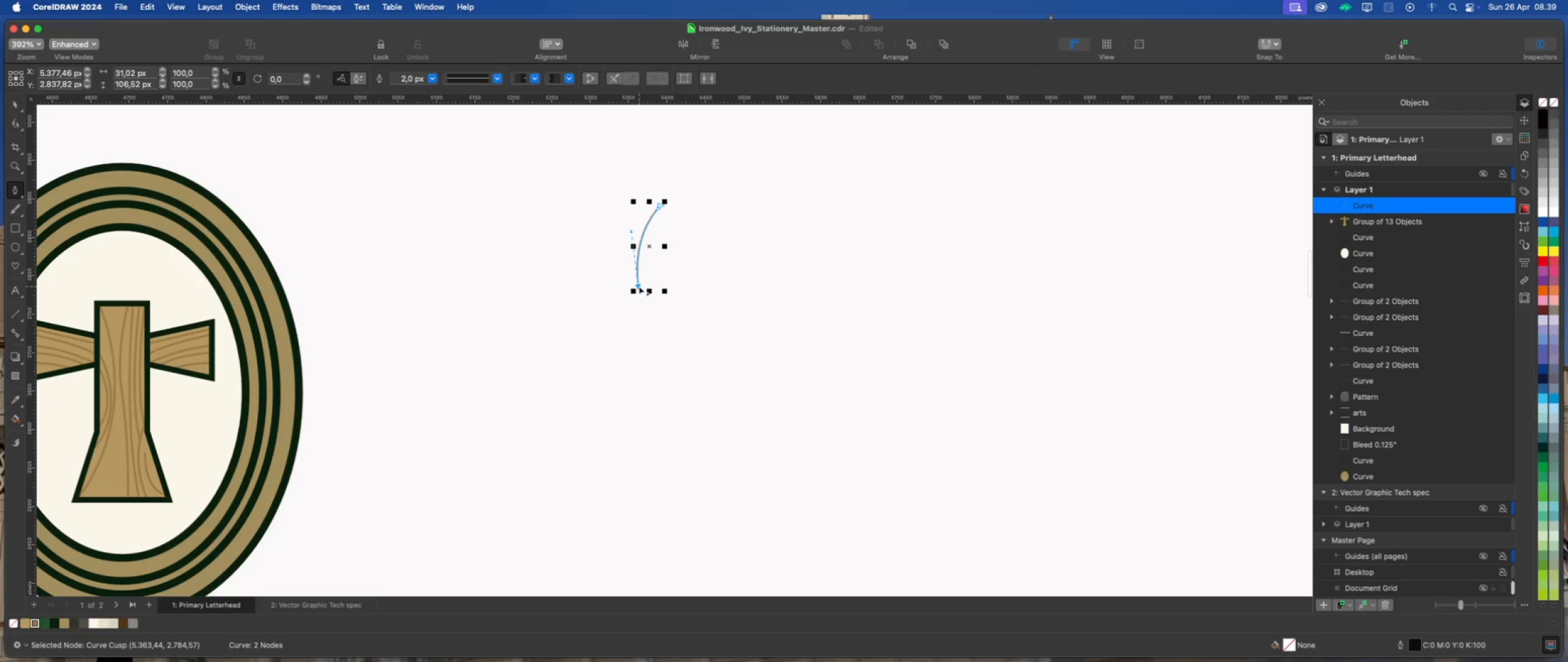 
key(Meta+CommandLeft)
 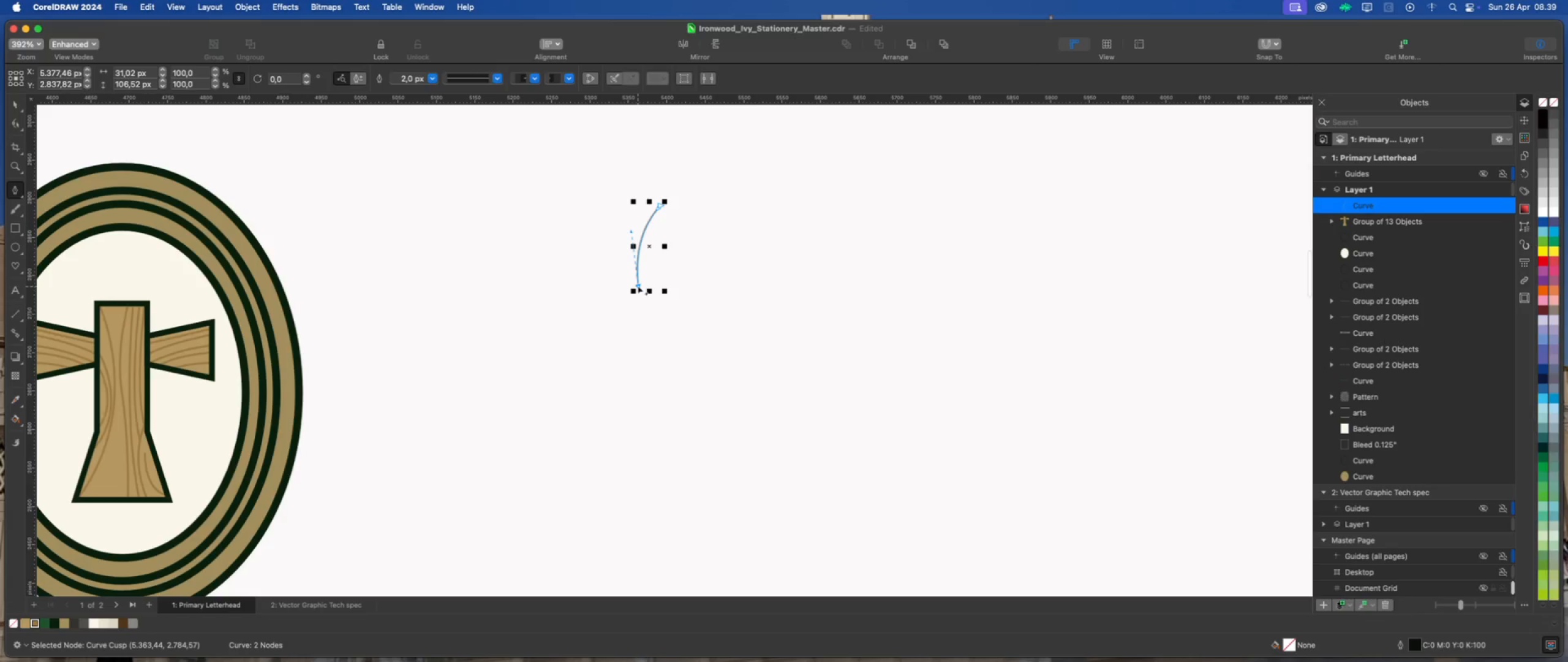 
hold_key(key=OptionLeft, duration=0.76)
 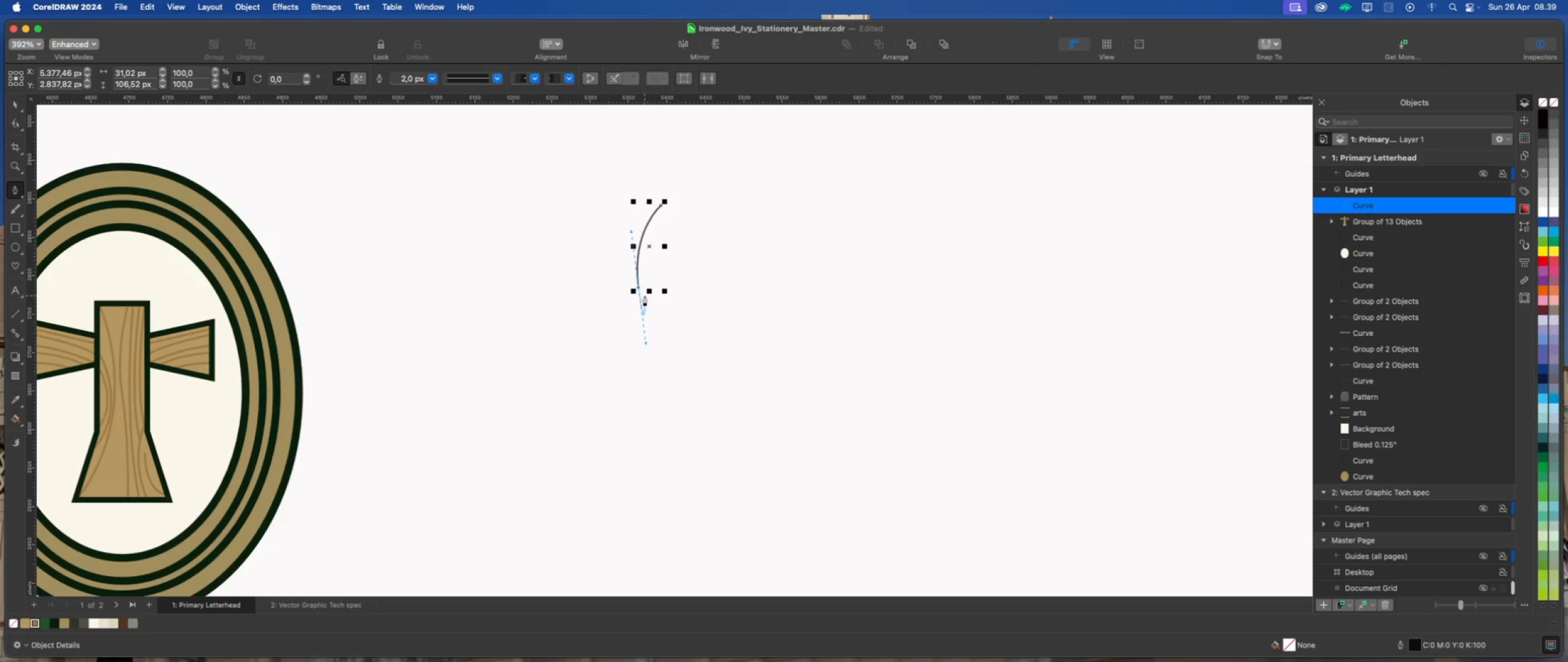 
hold_key(key=OptionLeft, duration=1.97)
left_click([638, 288])
 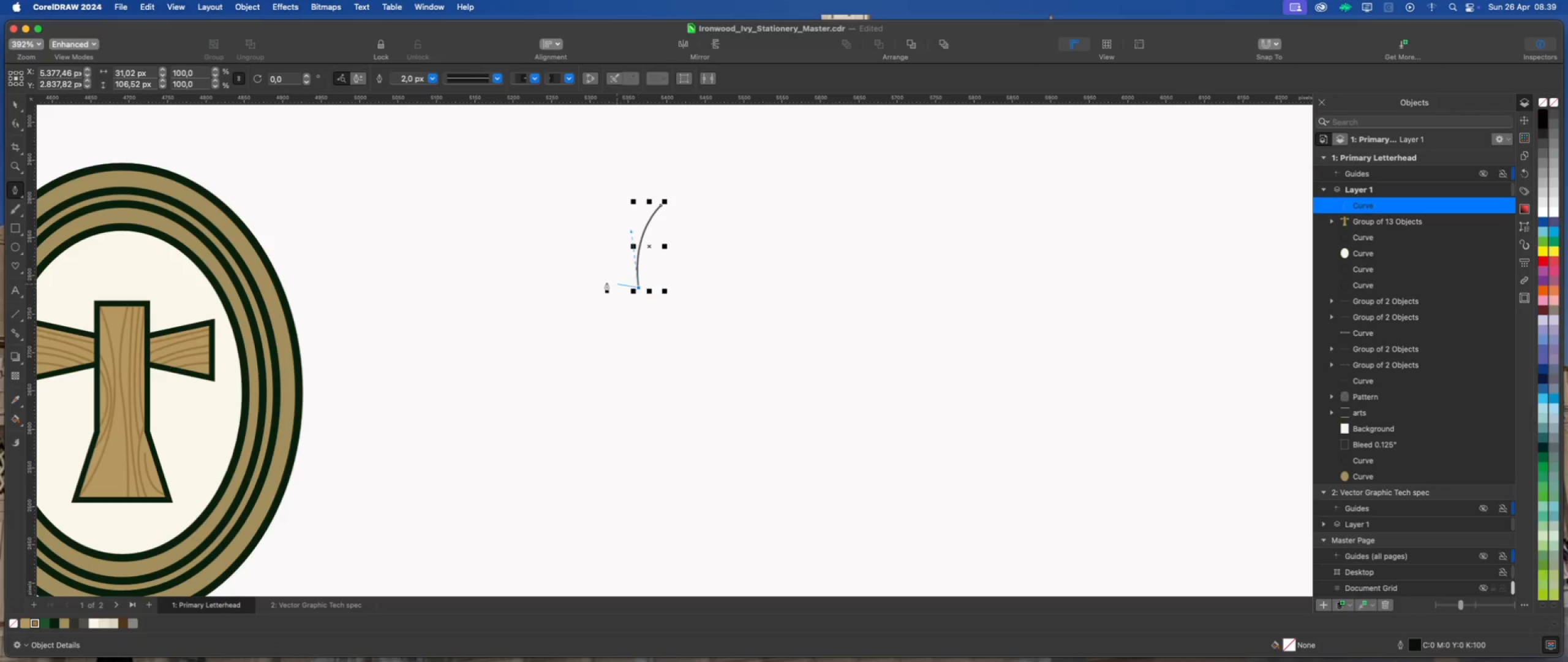 
scroll: coordinate [585, 282], scroll_direction: up, amount: 1.0
 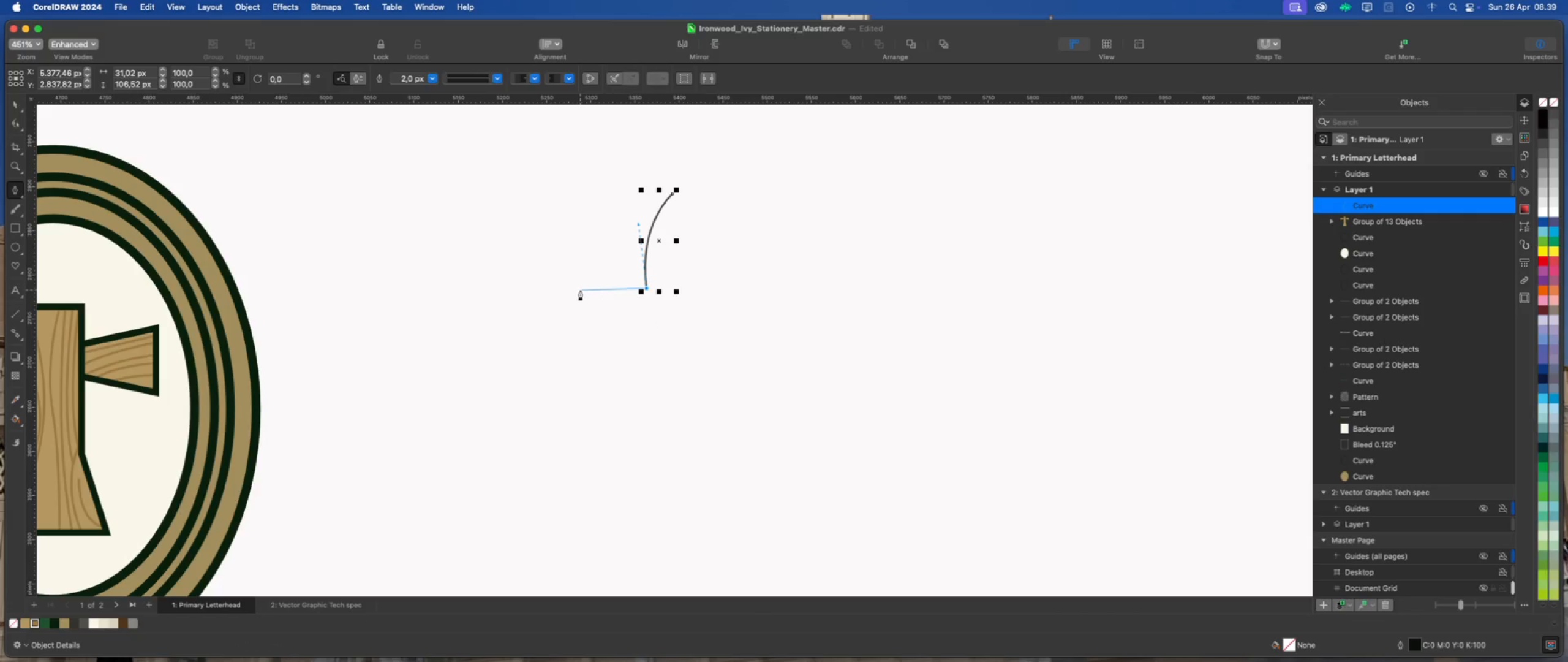 
left_click_drag(start_coordinate=[582, 289], to_coordinate=[543, 303])
 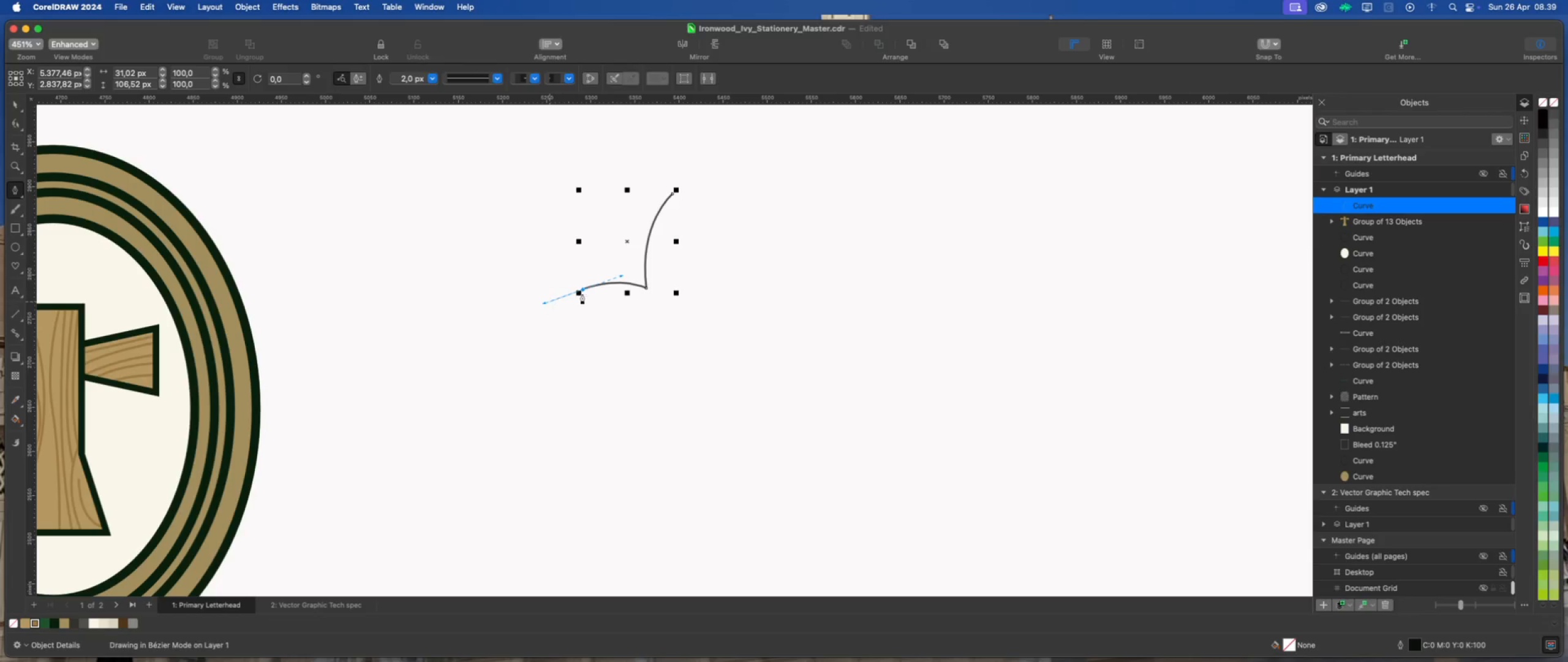 
hold_key(key=OptionLeft, duration=0.83)
left_click([582, 290])
 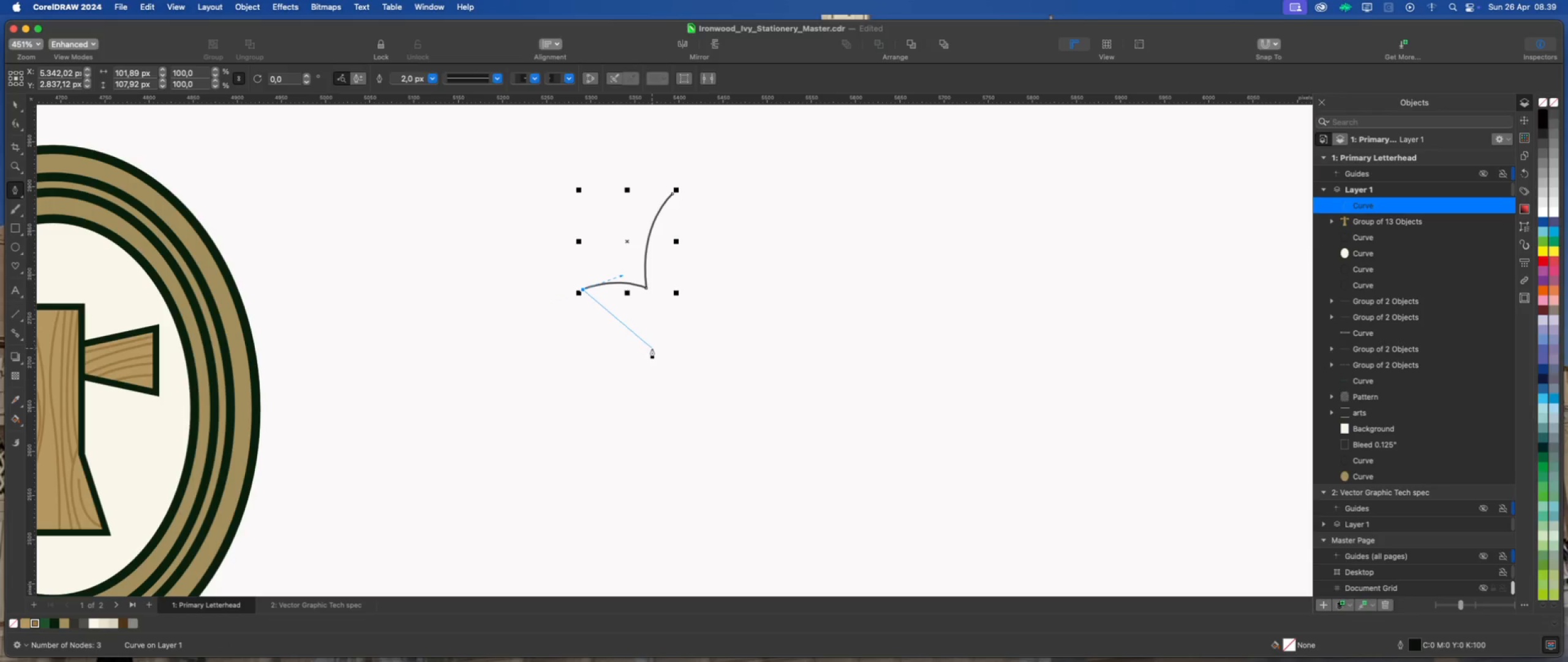 
left_click_drag(start_coordinate=[648, 359], to_coordinate=[717, 376])
 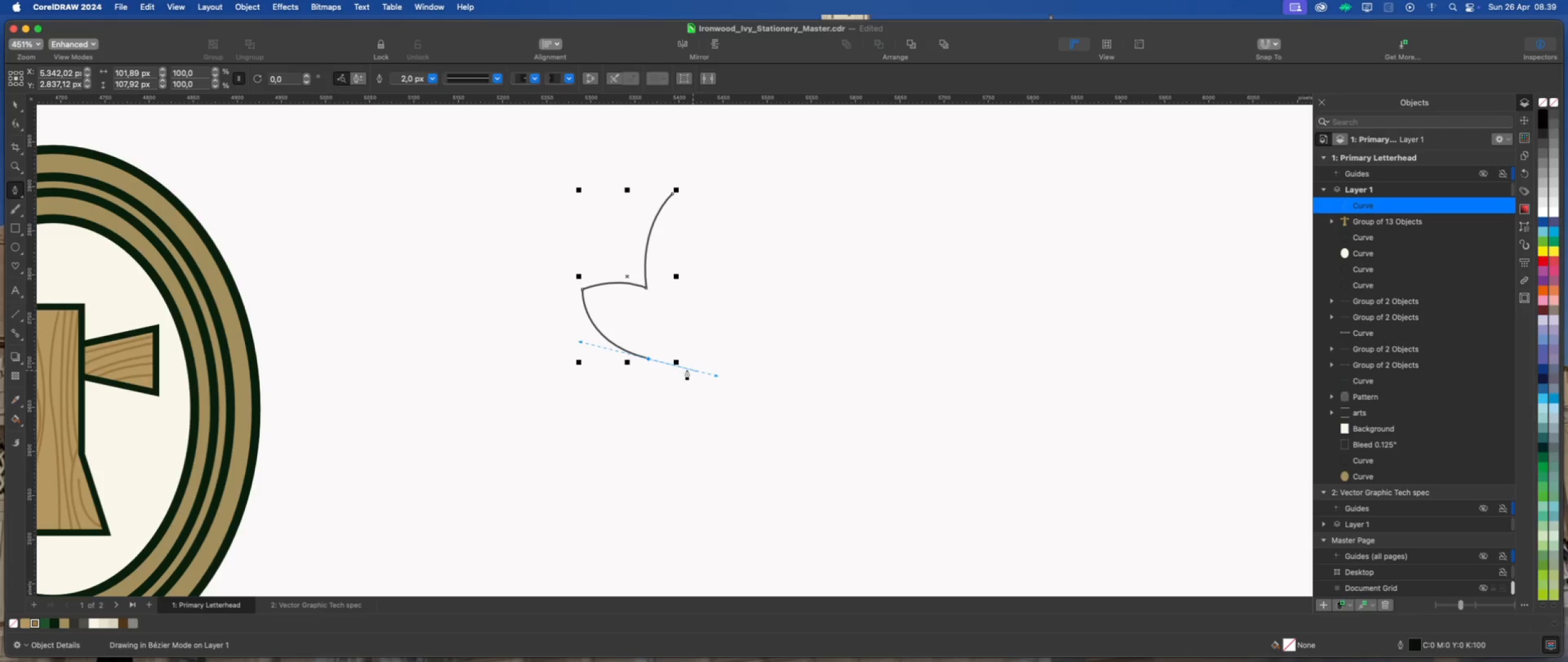 
hold_key(key=OptionLeft, duration=1.06)
left_click([649, 359])
 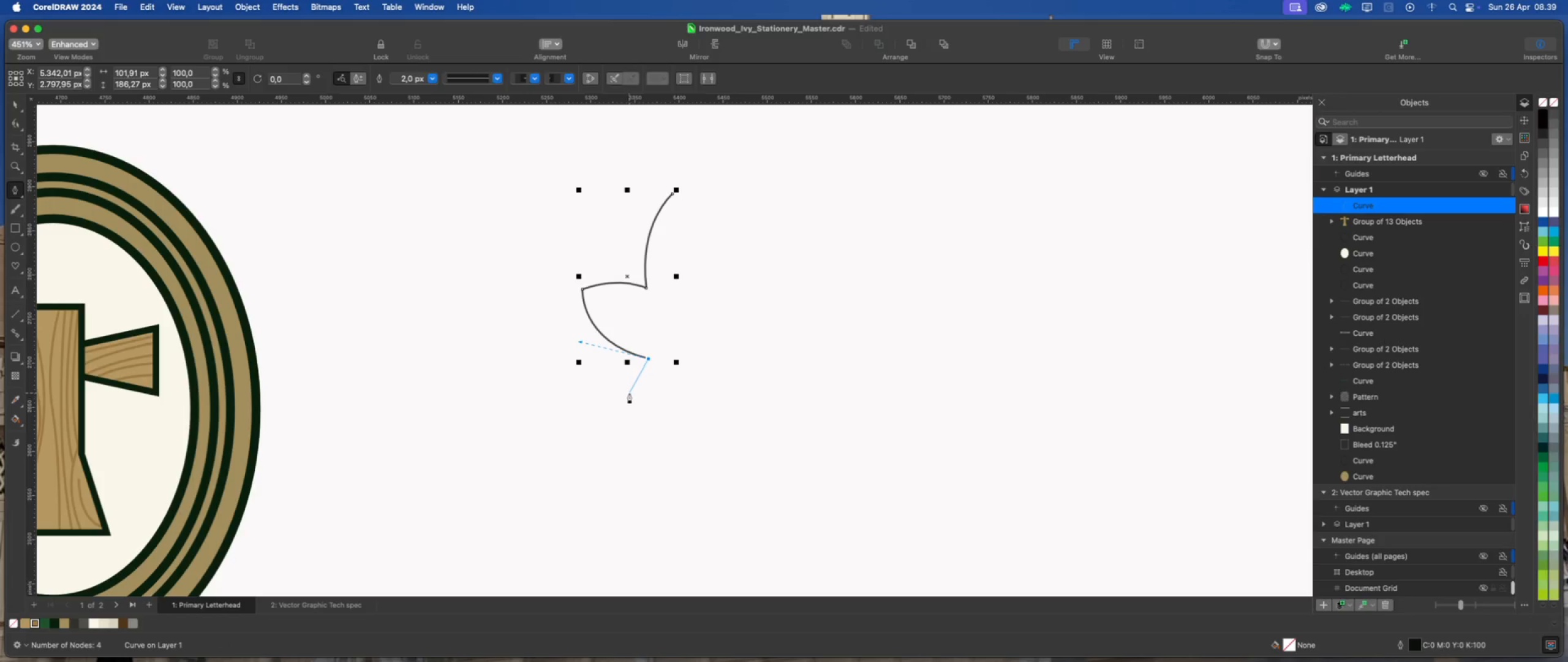 
left_click_drag(start_coordinate=[635, 390], to_coordinate=[633, 413])
 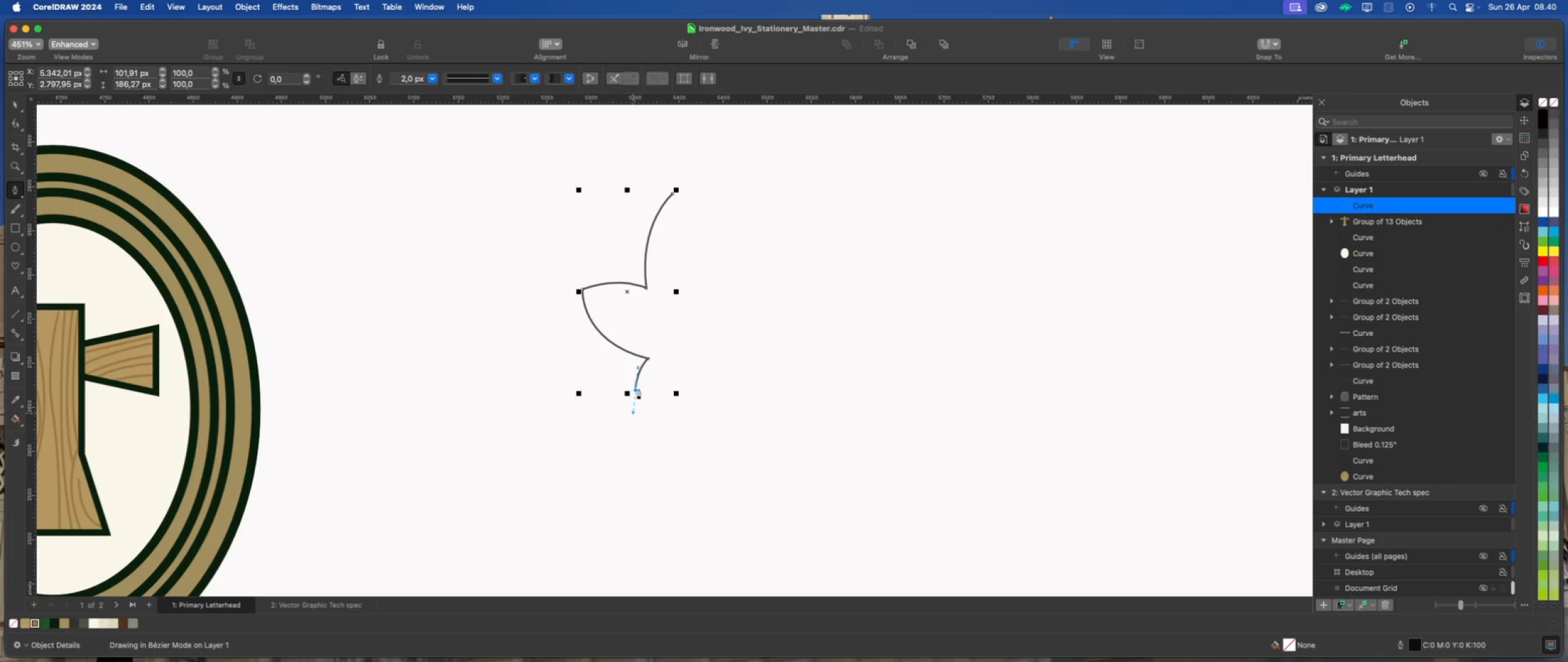 
hold_key(key=OptionLeft, duration=1.25)
left_click([636, 389])
 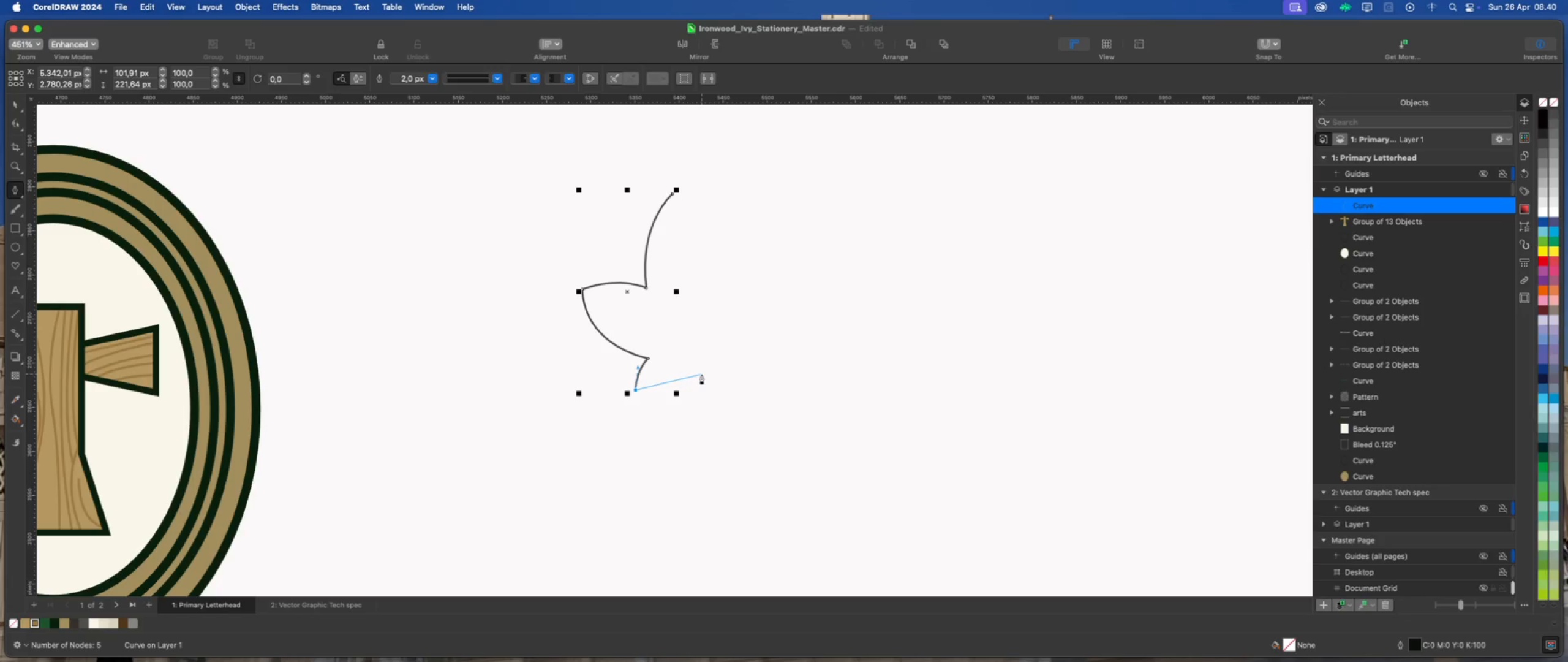 
wait(9.09)
 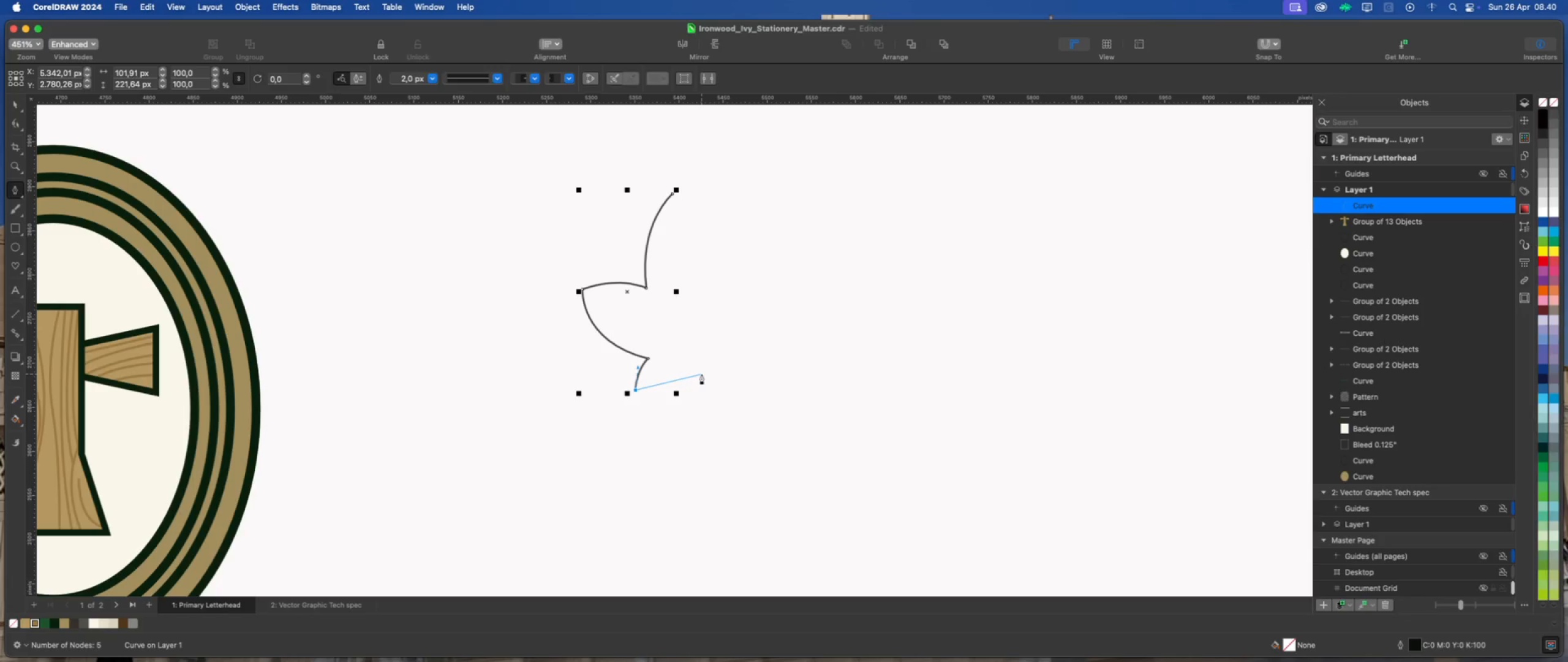 
left_click_drag(start_coordinate=[692, 388], to_coordinate=[726, 370])
 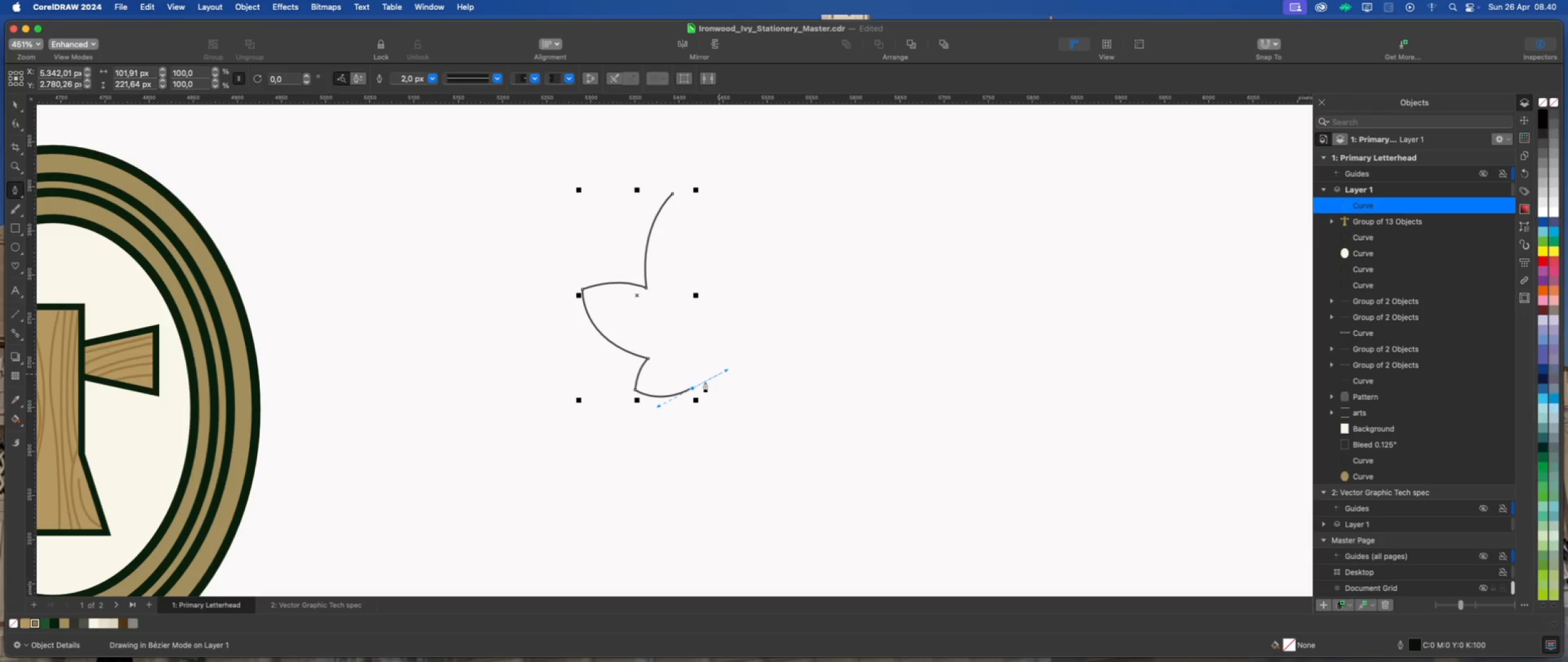 
hold_key(key=OptionLeft, duration=2.82)
 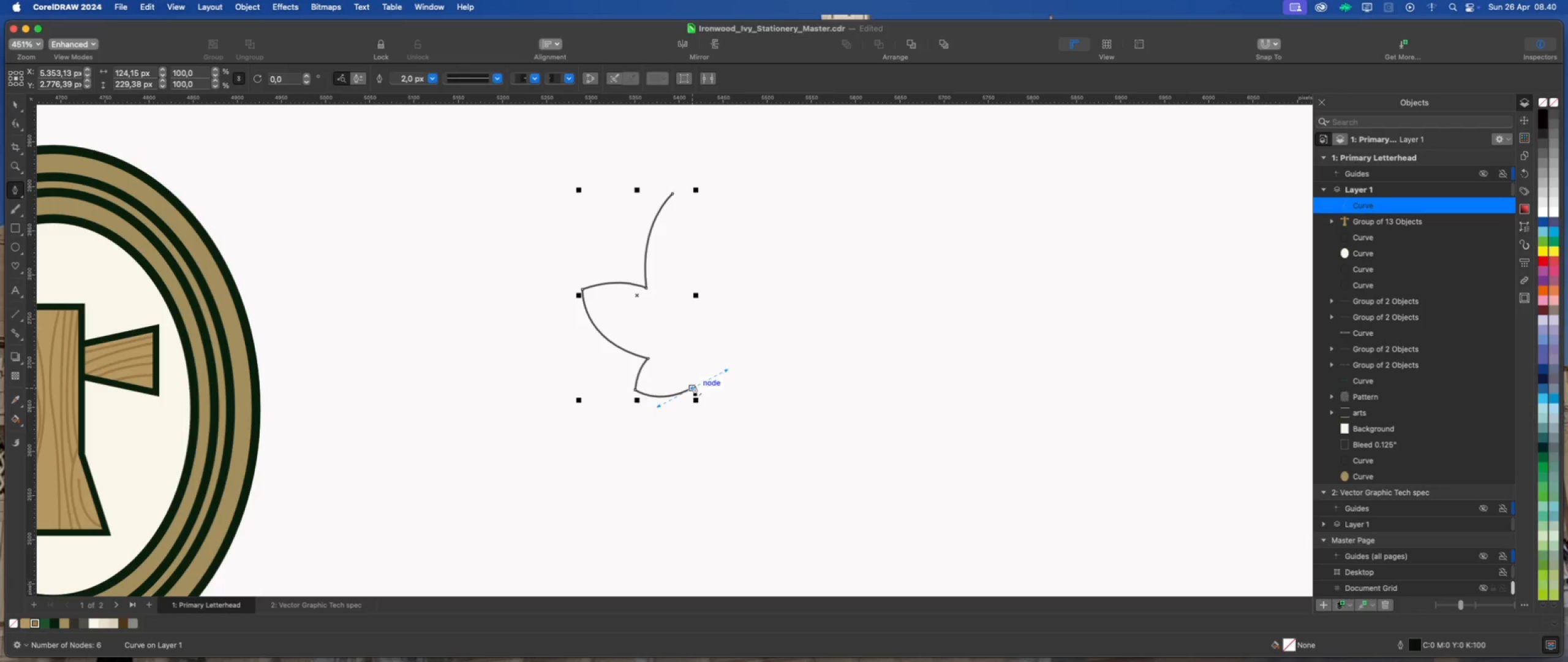 
wait(5.04)
 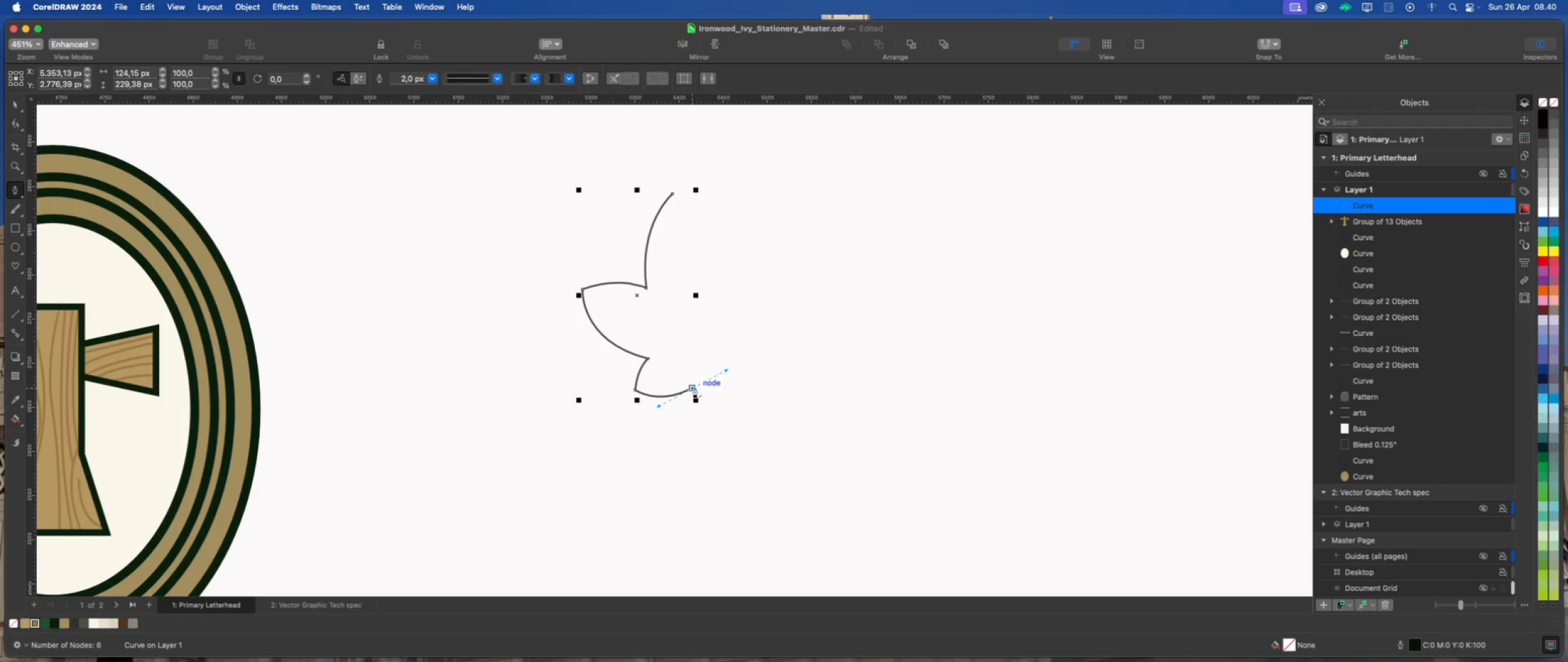 
left_click([695, 386])
 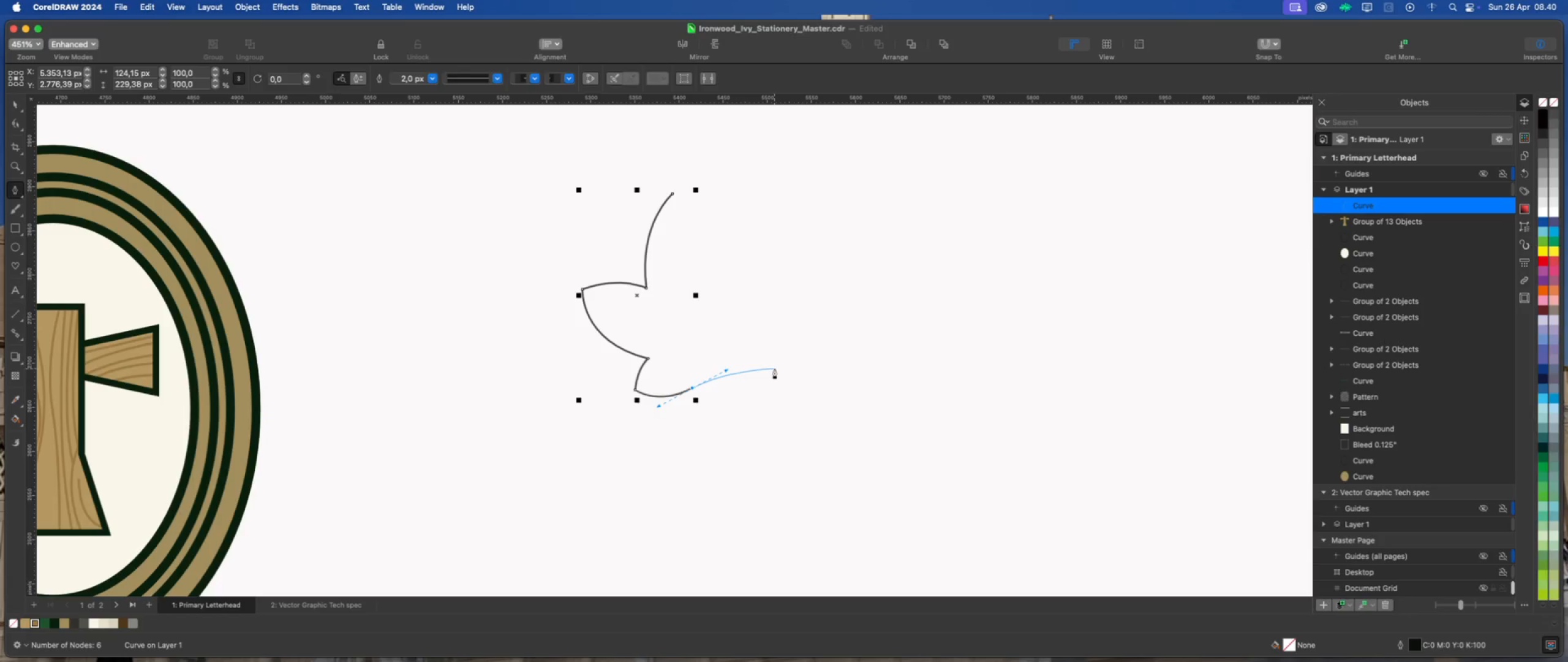 
hold_key(key=OptionLeft, duration=1.07)
left_click([693, 387])
 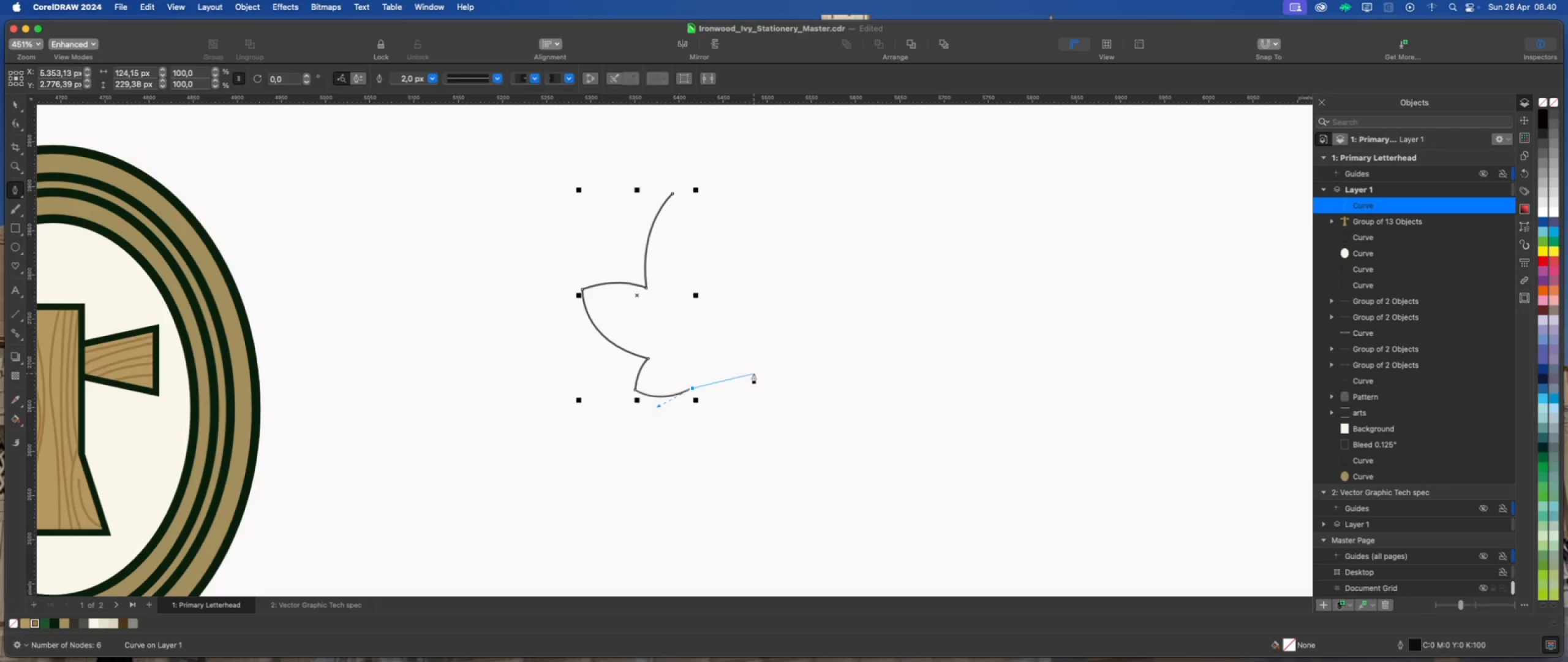 
left_click_drag(start_coordinate=[757, 371], to_coordinate=[776, 332])
 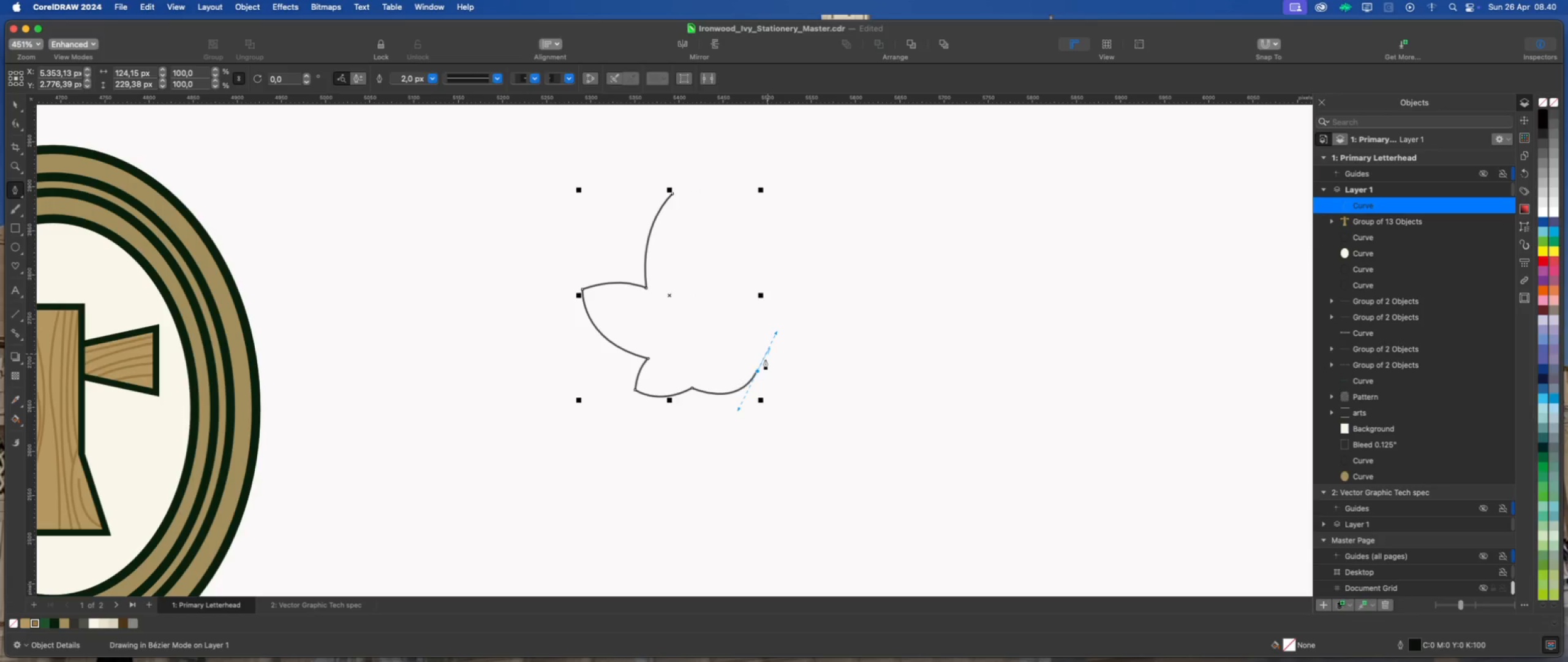 
hold_key(key=OptionLeft, duration=0.88)
left_click([755, 369])
 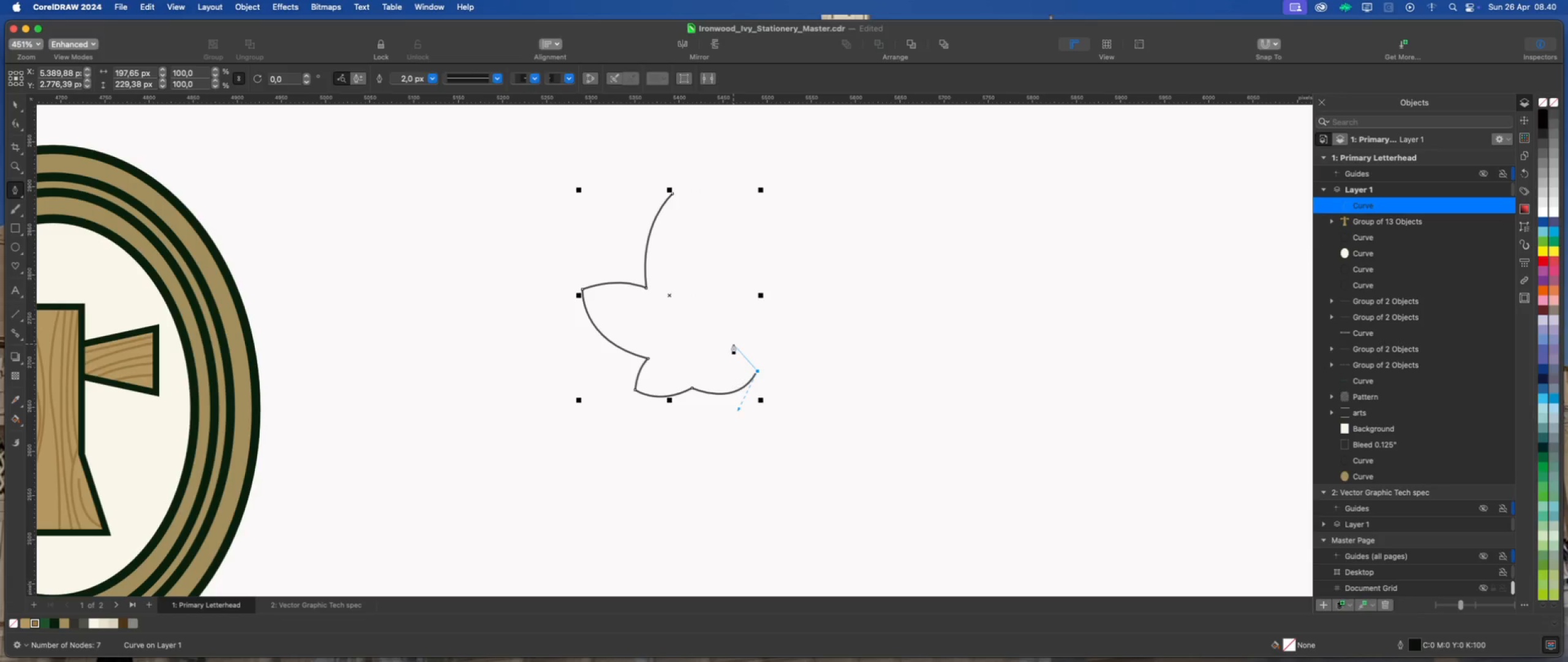 
left_click_drag(start_coordinate=[733, 344], to_coordinate=[715, 335])
 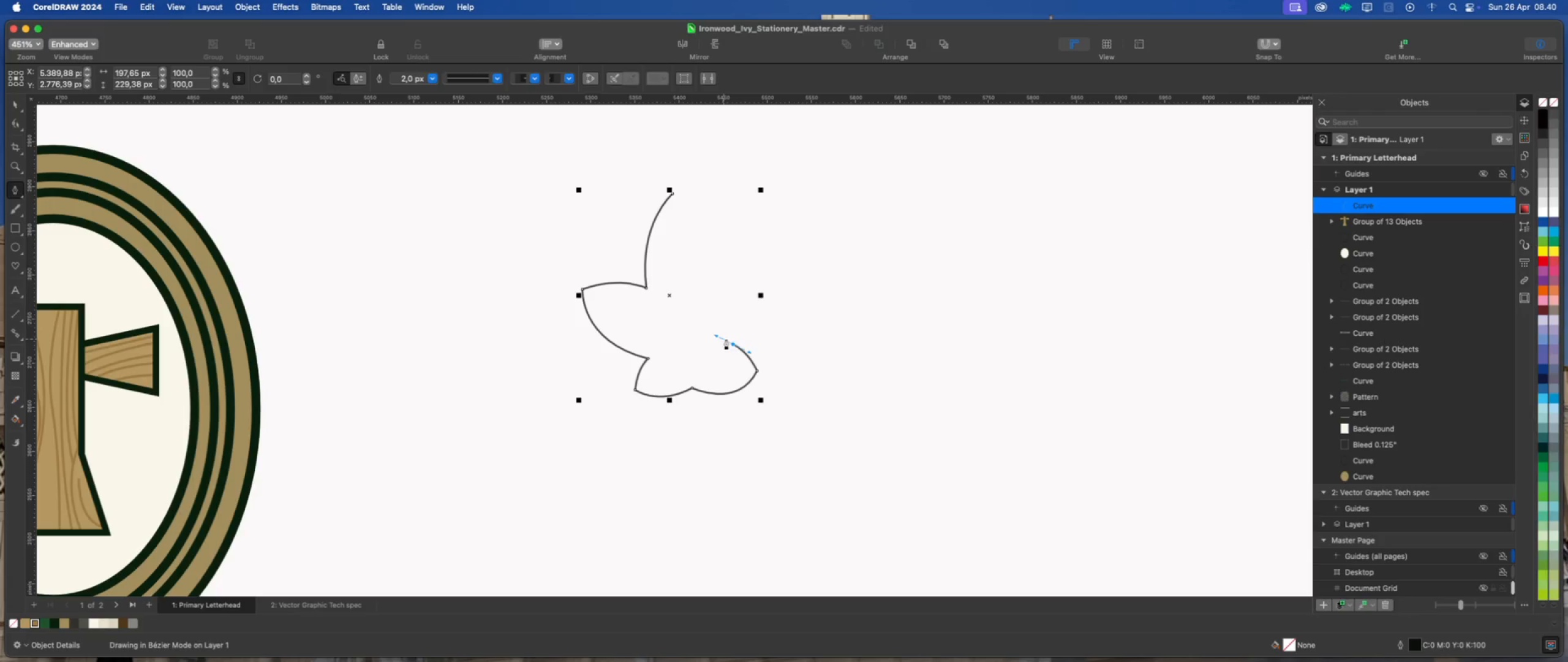 
hold_key(key=OptionLeft, duration=0.78)
left_click([733, 343])
 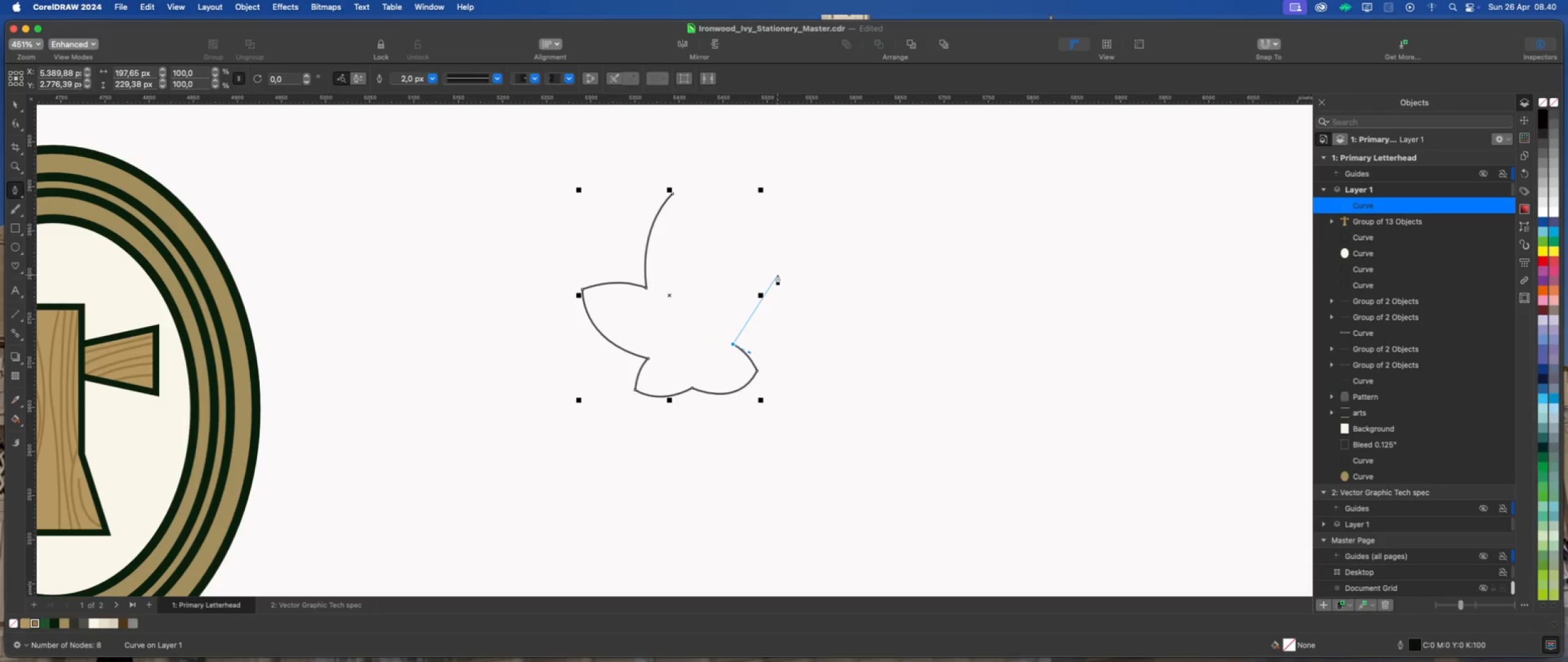 
left_click_drag(start_coordinate=[776, 274], to_coordinate=[768, 220])
 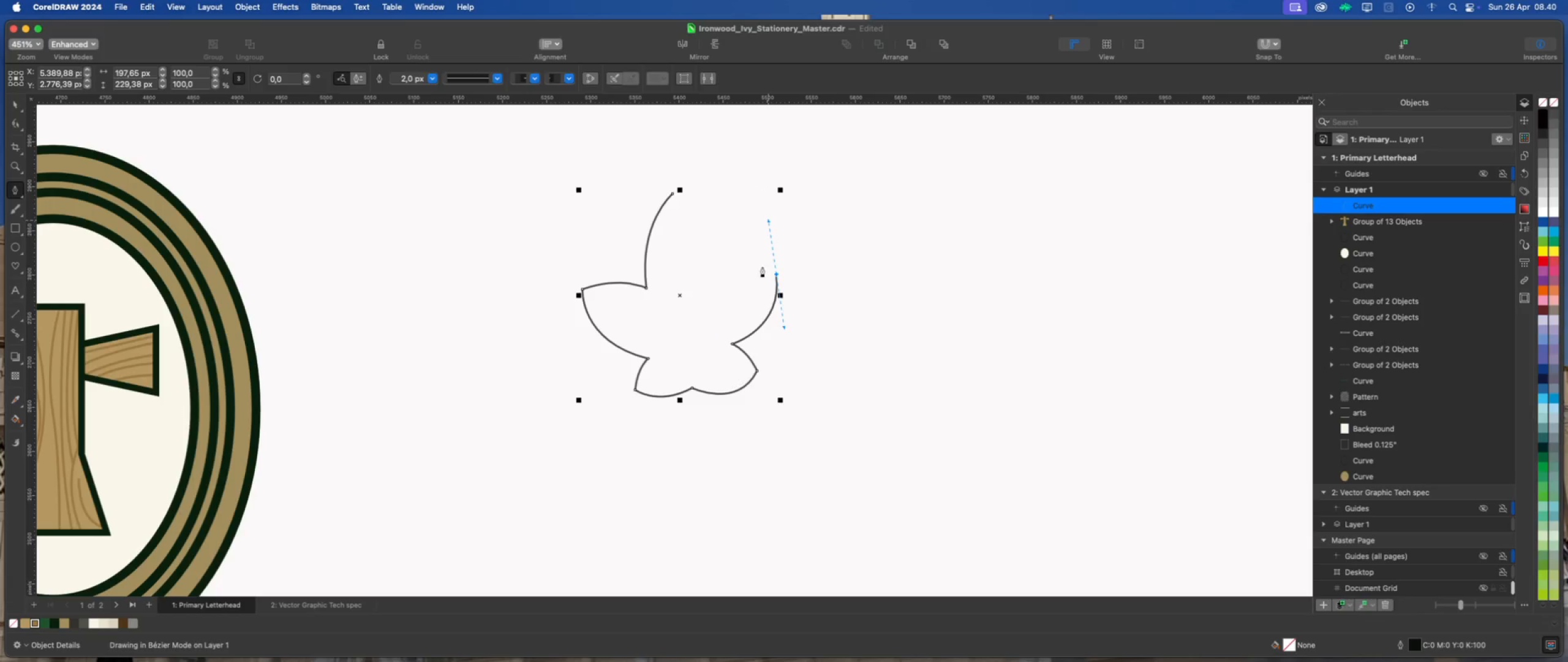 
hold_key(key=OptionLeft, duration=0.97)
left_click([776, 273])
 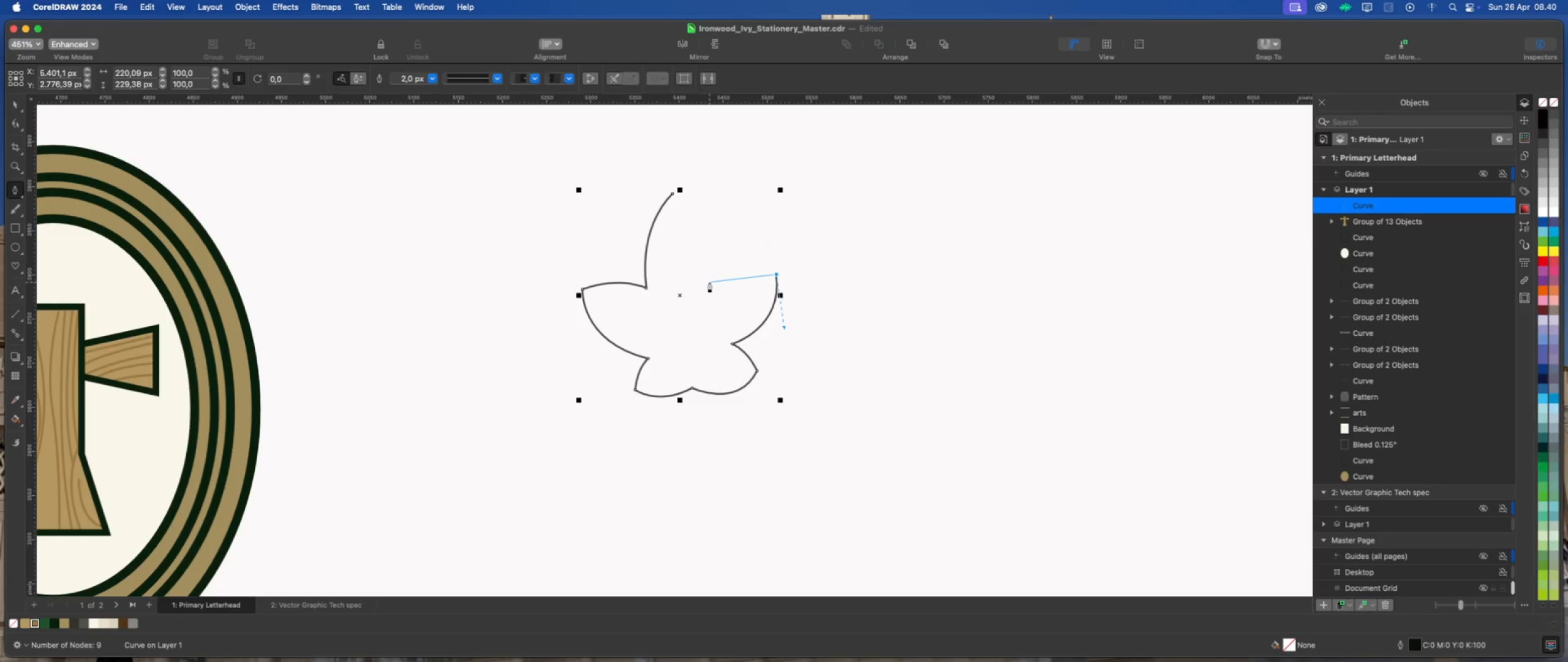 
left_click_drag(start_coordinate=[710, 281], to_coordinate=[666, 299])
 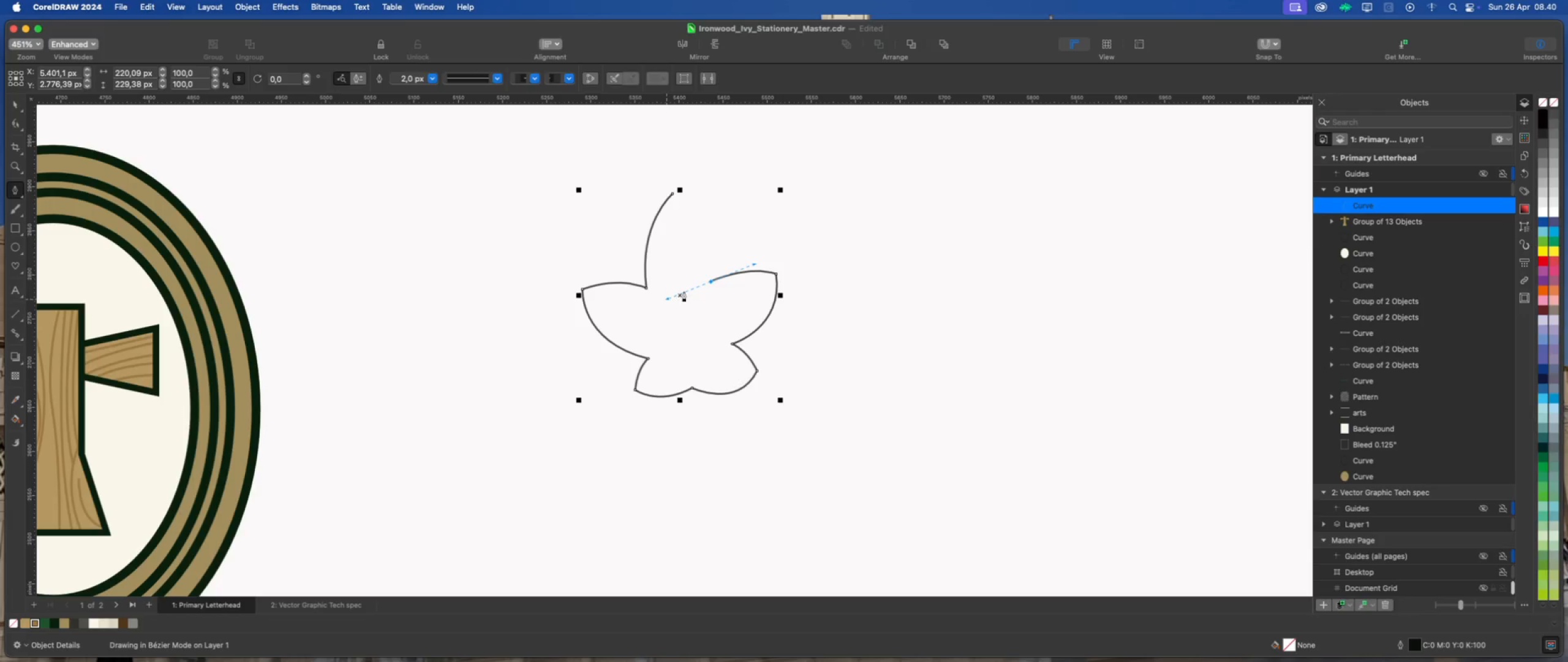 
hold_key(key=OptionLeft, duration=1.14)
left_click([711, 281])
 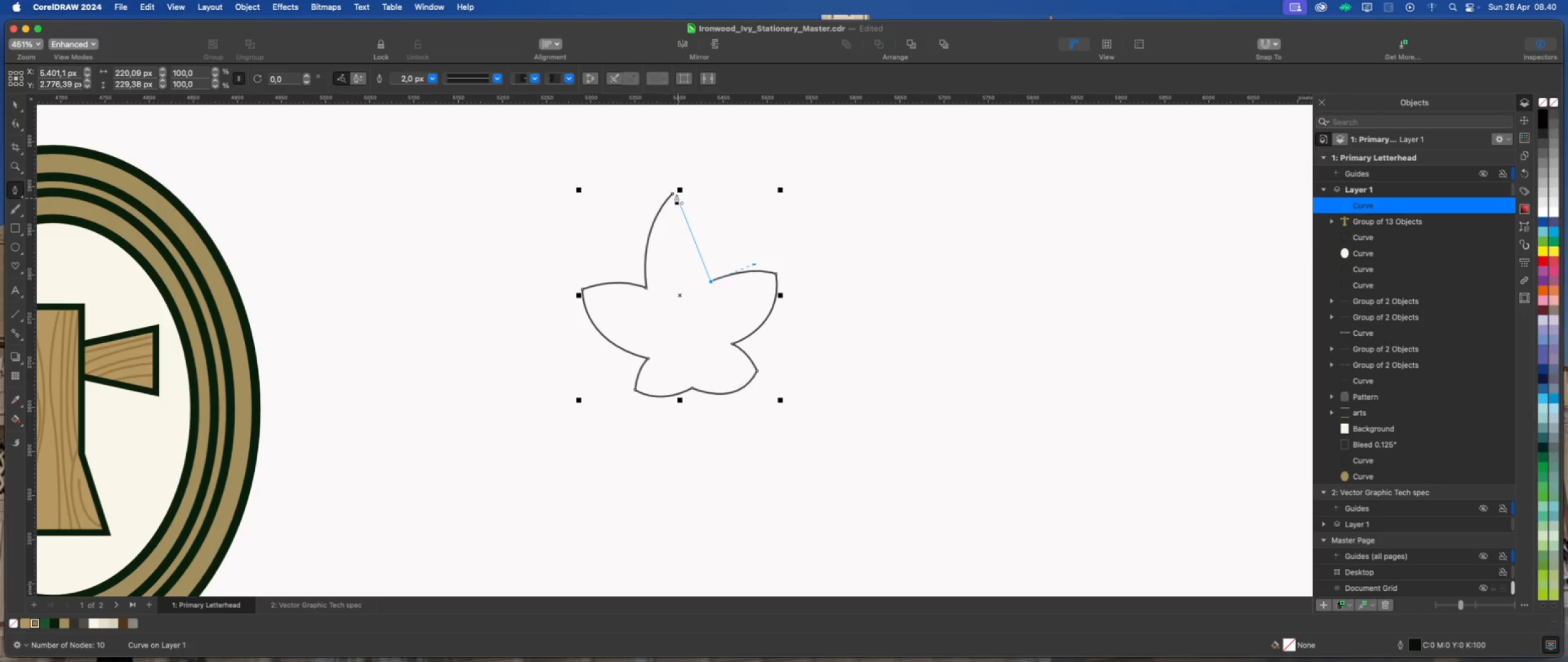 
left_click_drag(start_coordinate=[674, 194], to_coordinate=[715, 221])
 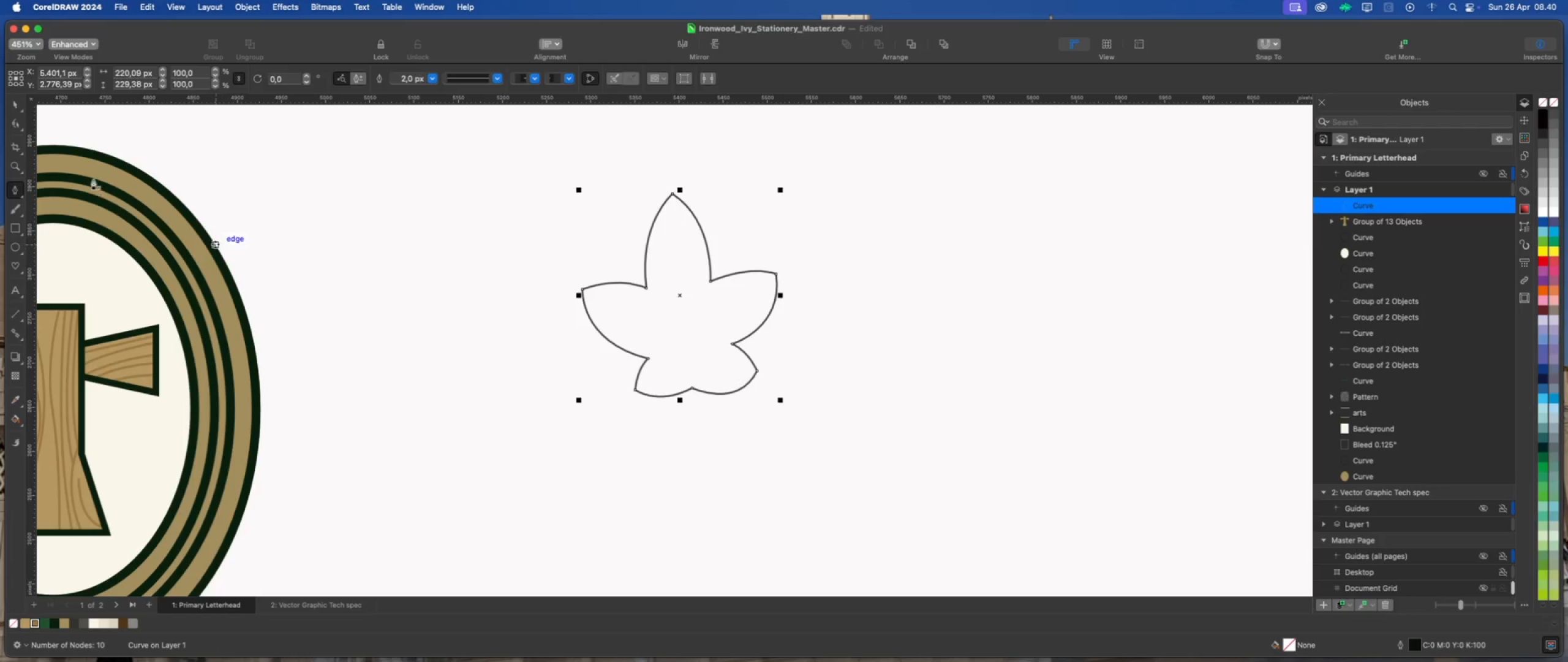 
left_click([17, 123])
 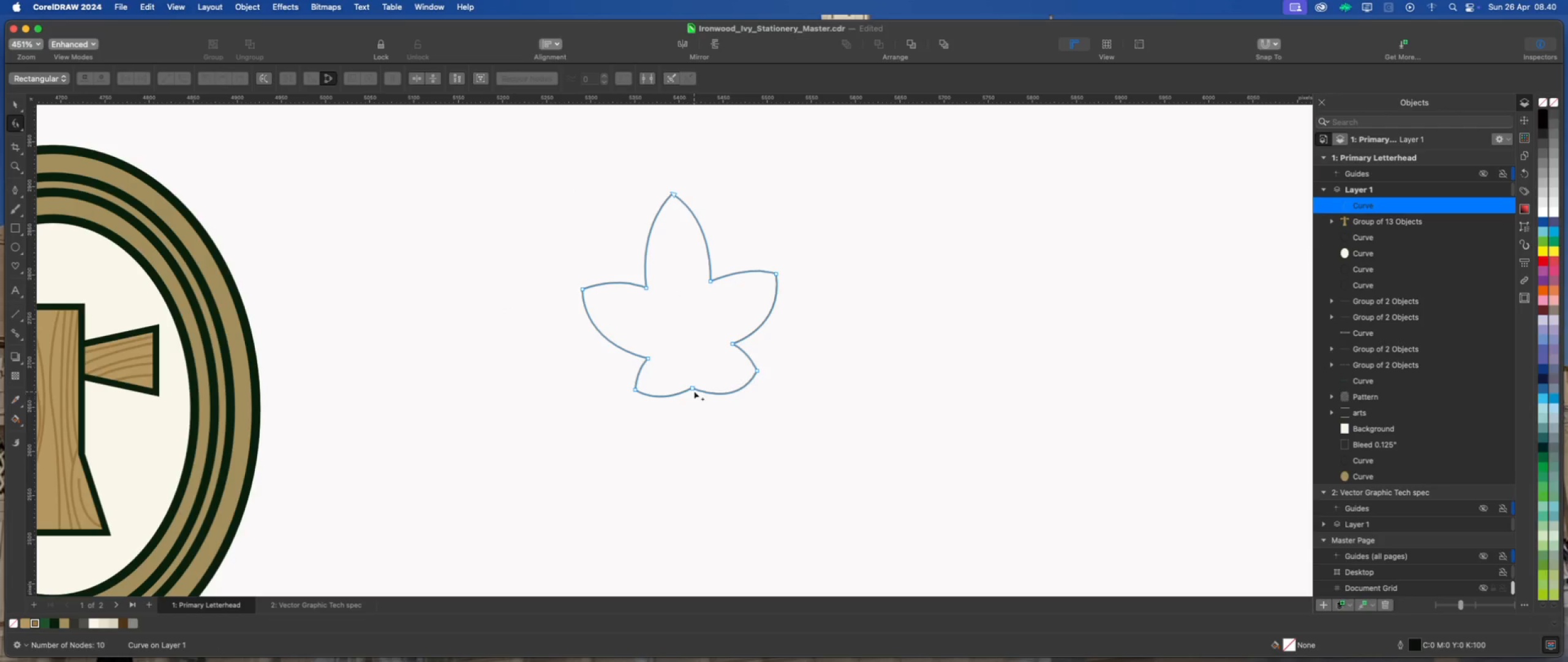 
left_click_drag(start_coordinate=[692, 387], to_coordinate=[694, 373])
 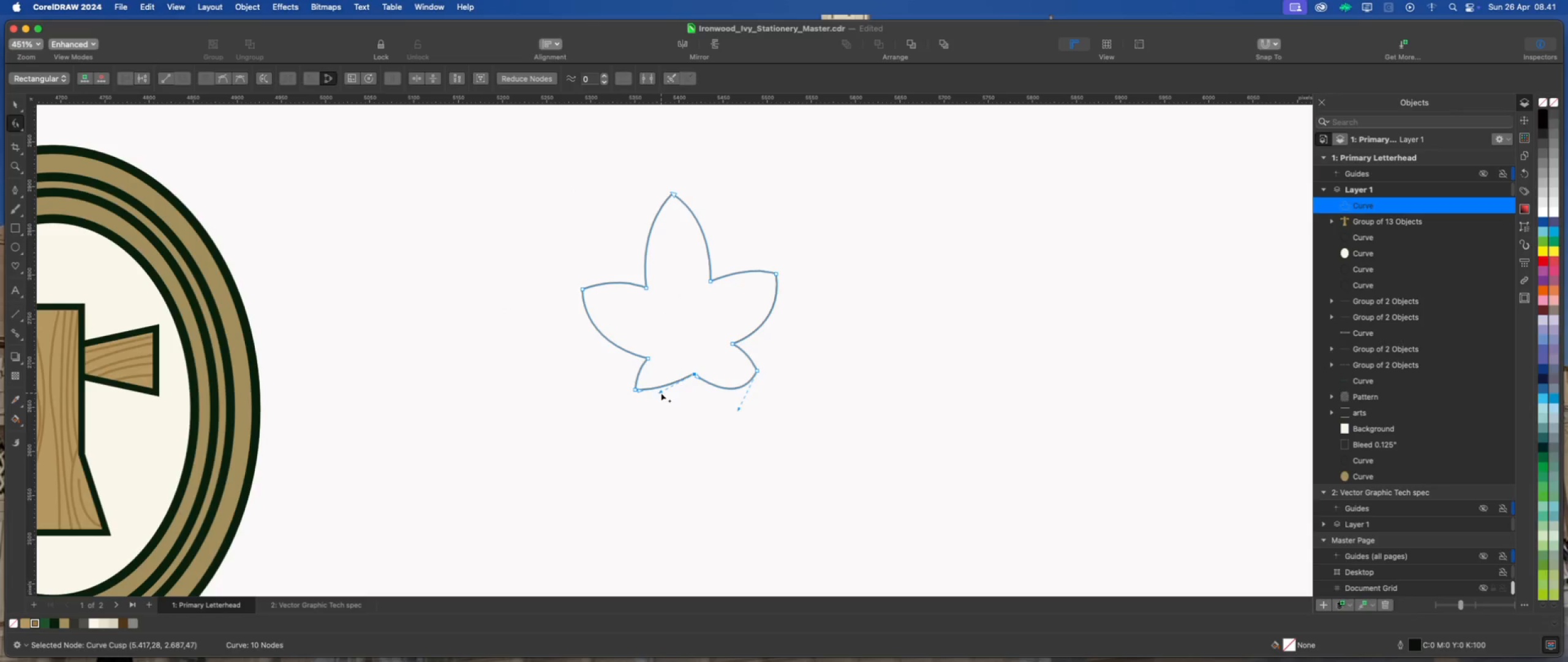 
left_click_drag(start_coordinate=[660, 392], to_coordinate=[663, 403])
 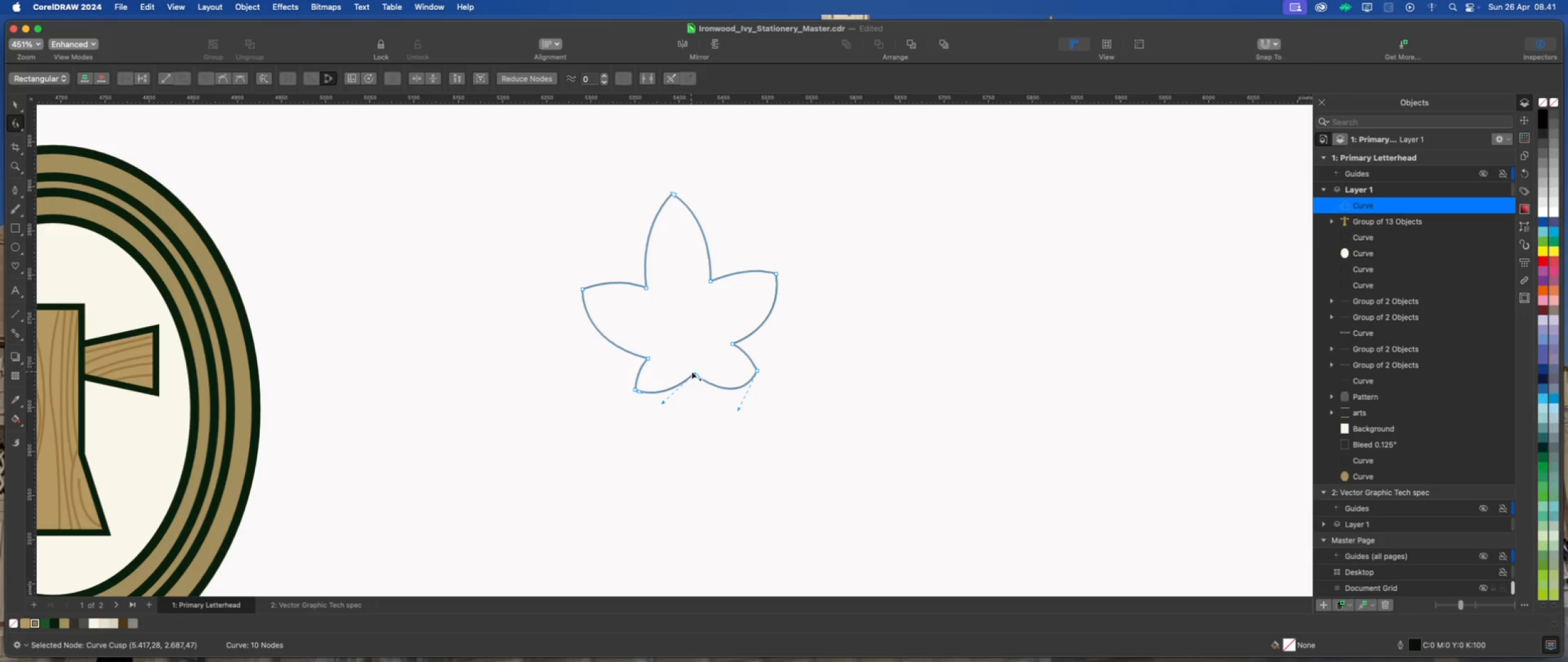 
left_click_drag(start_coordinate=[693, 371], to_coordinate=[692, 363])
 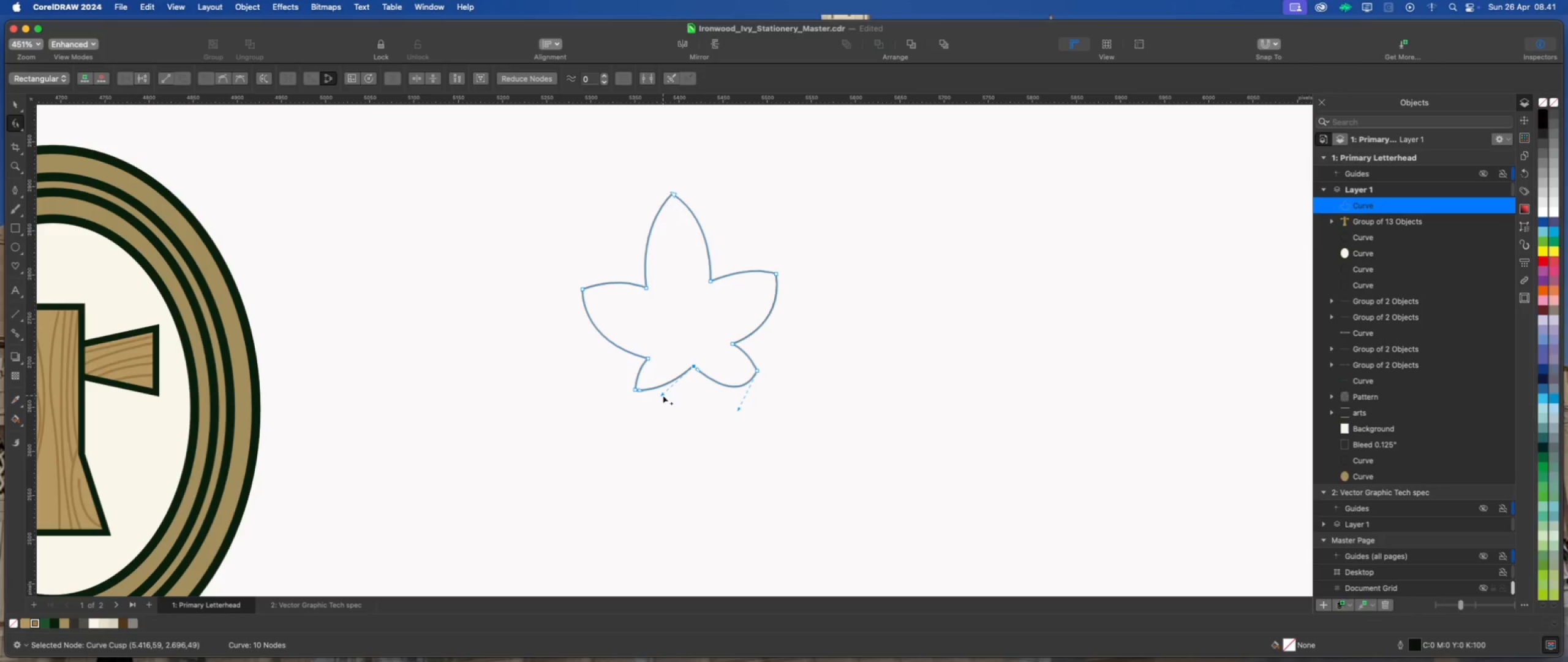 
left_click_drag(start_coordinate=[662, 394], to_coordinate=[672, 398])
 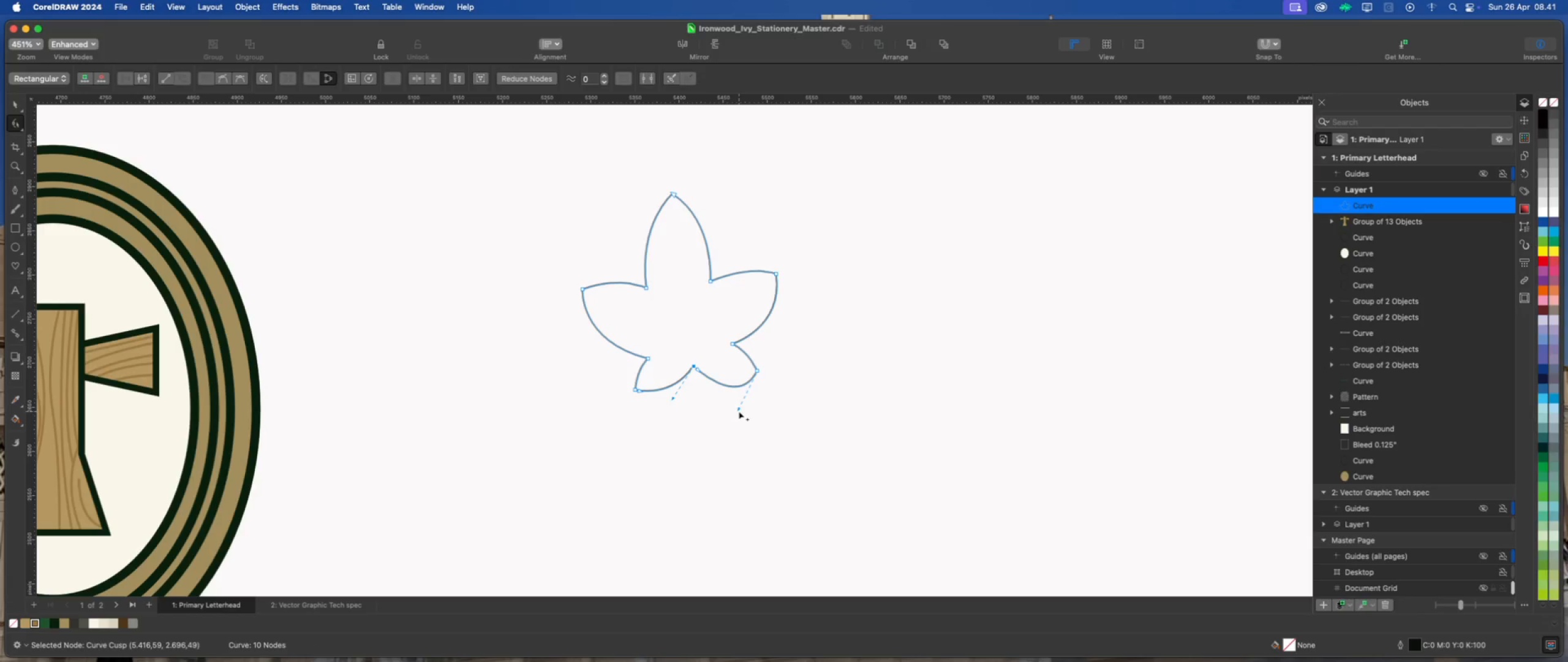 
left_click_drag(start_coordinate=[738, 411], to_coordinate=[722, 405])
 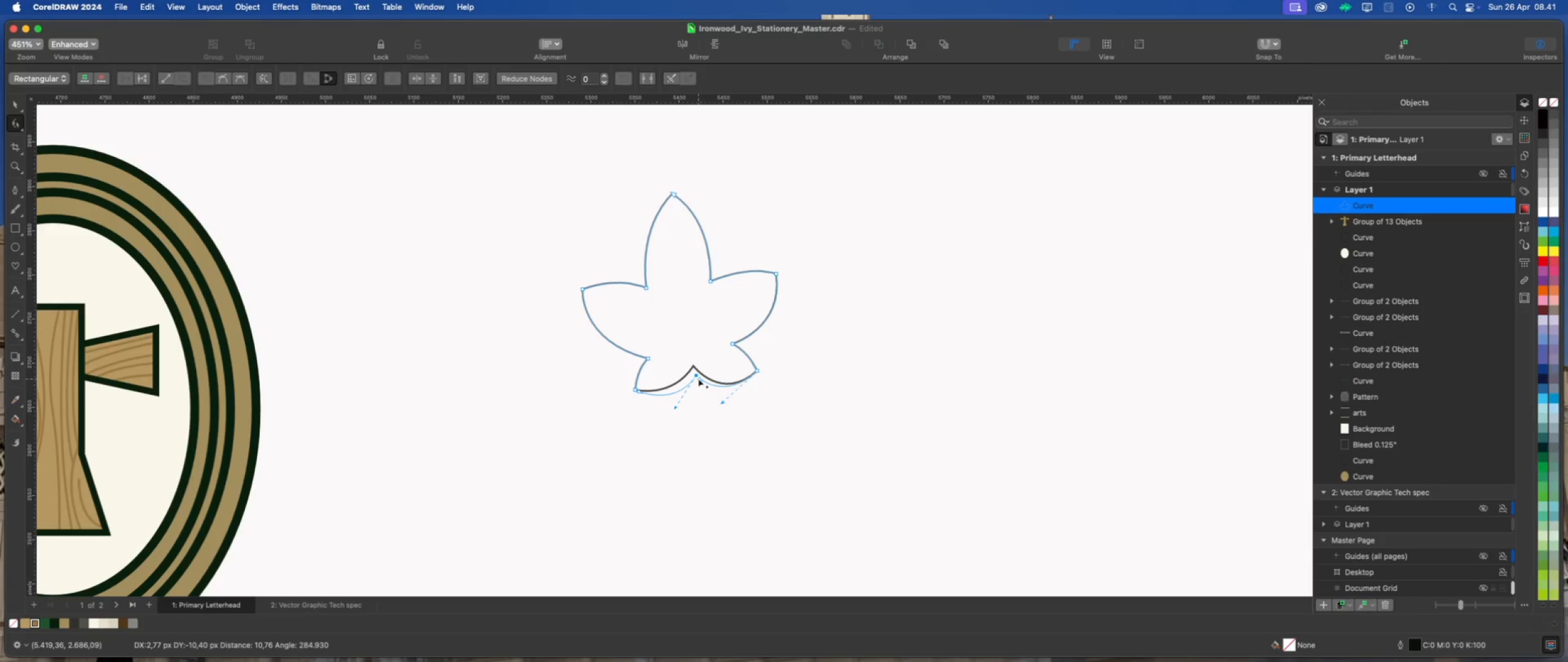 
wait(5.42)
 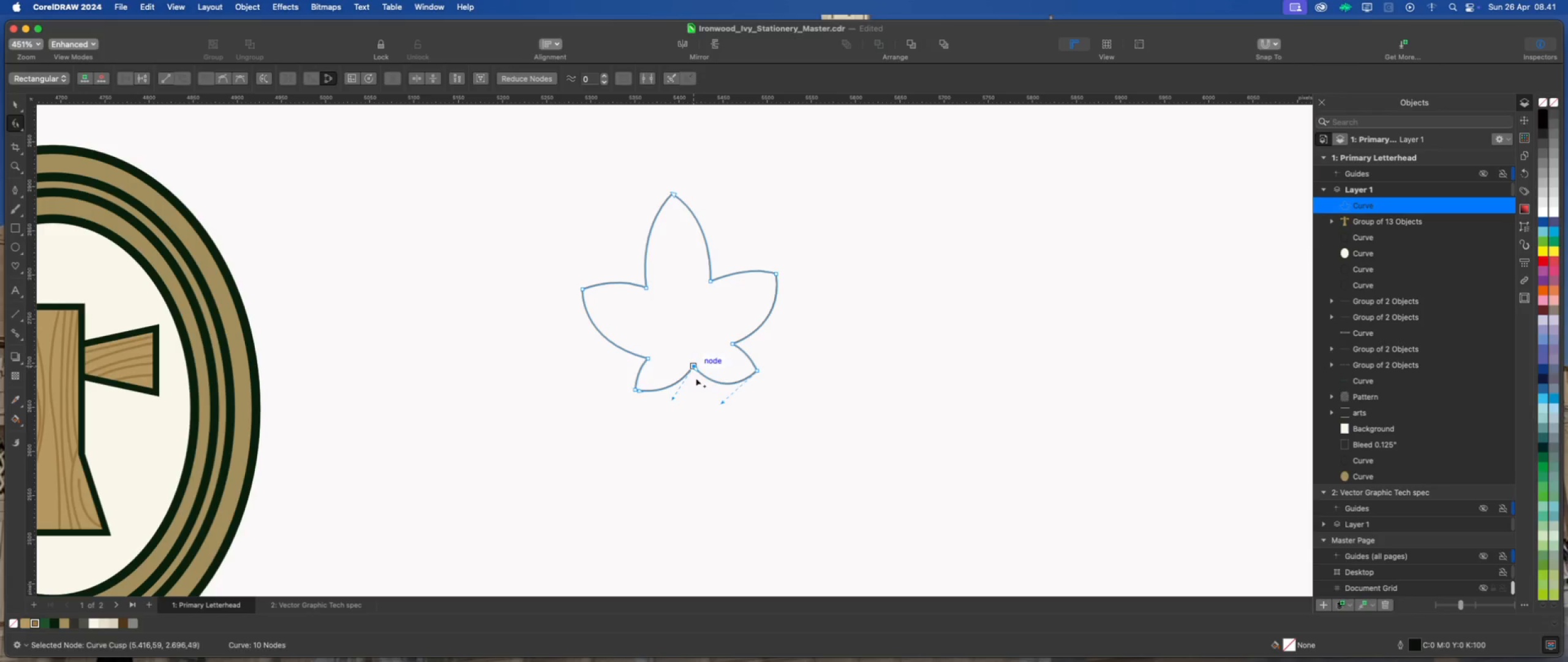 
left_click([703, 389])
 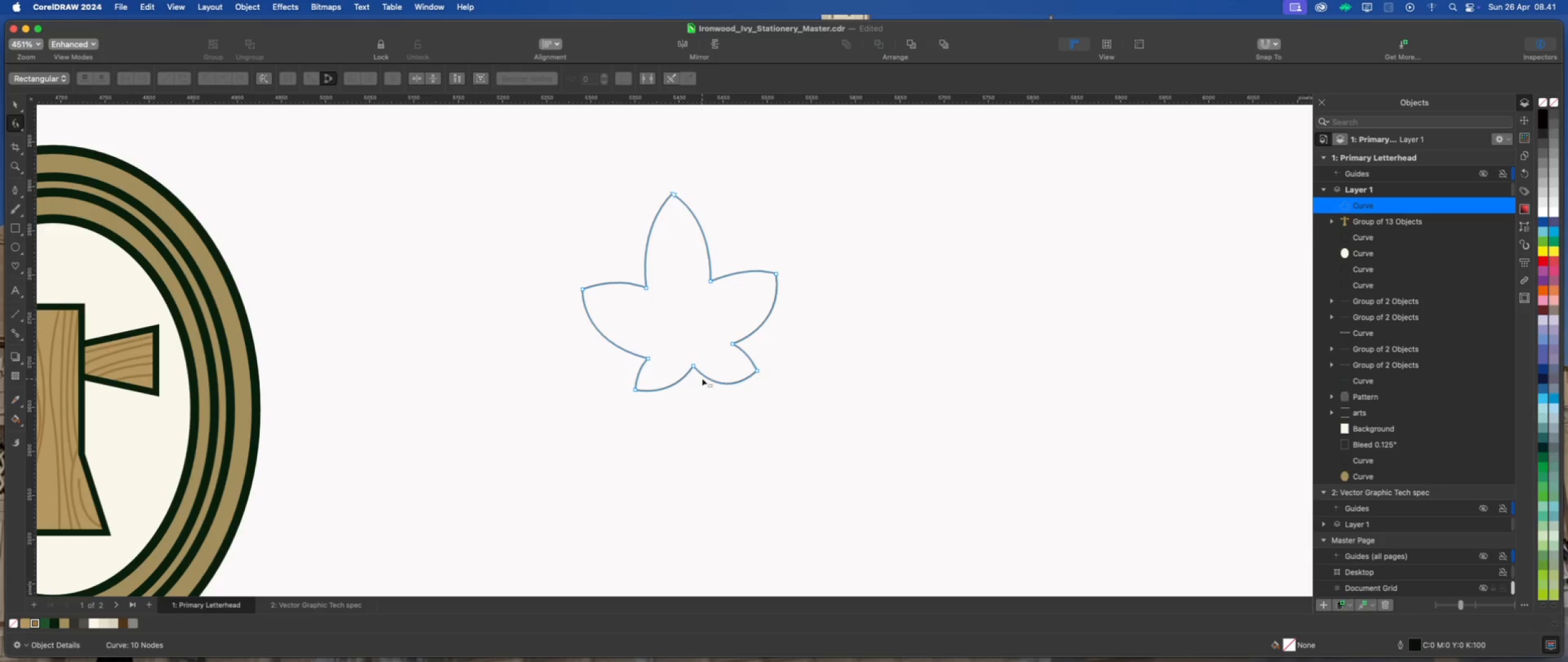 
scroll: coordinate [701, 375], scroll_direction: up, amount: 2.0
 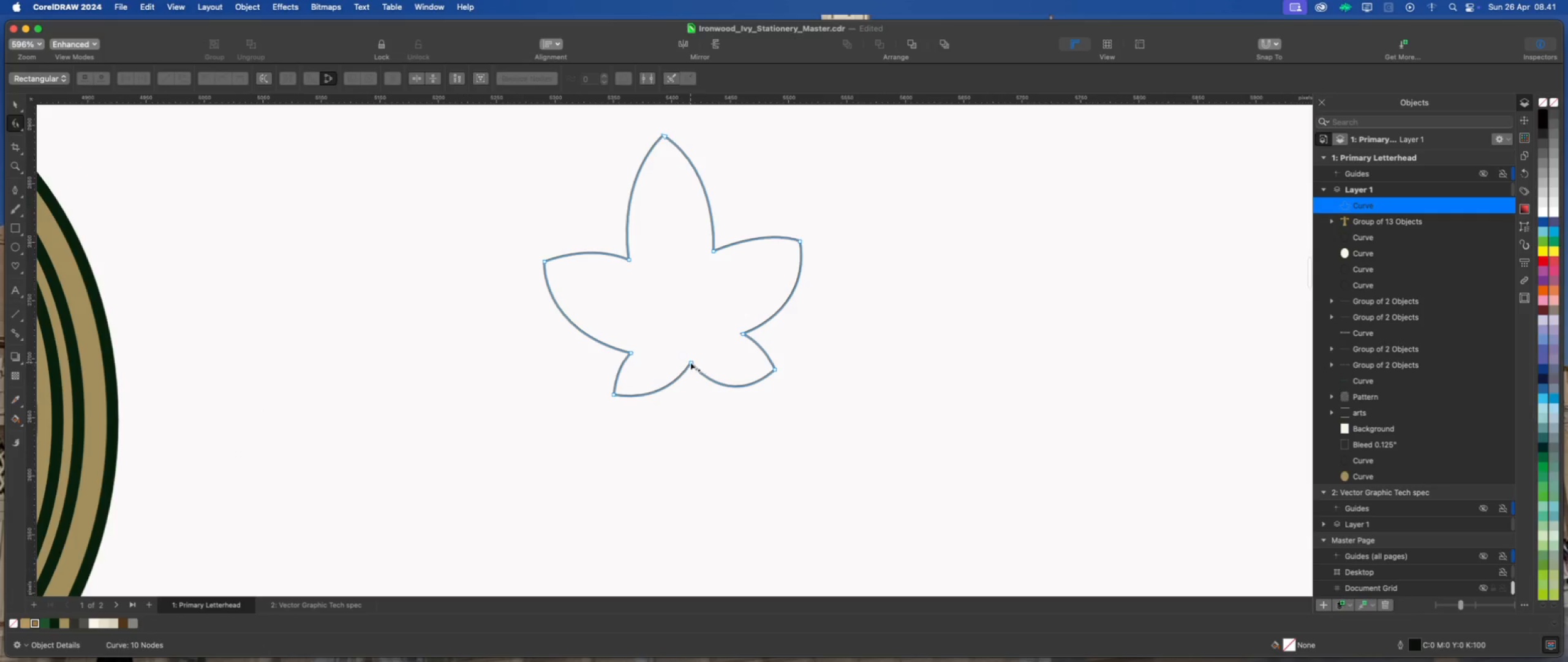 
left_click([688, 361])
 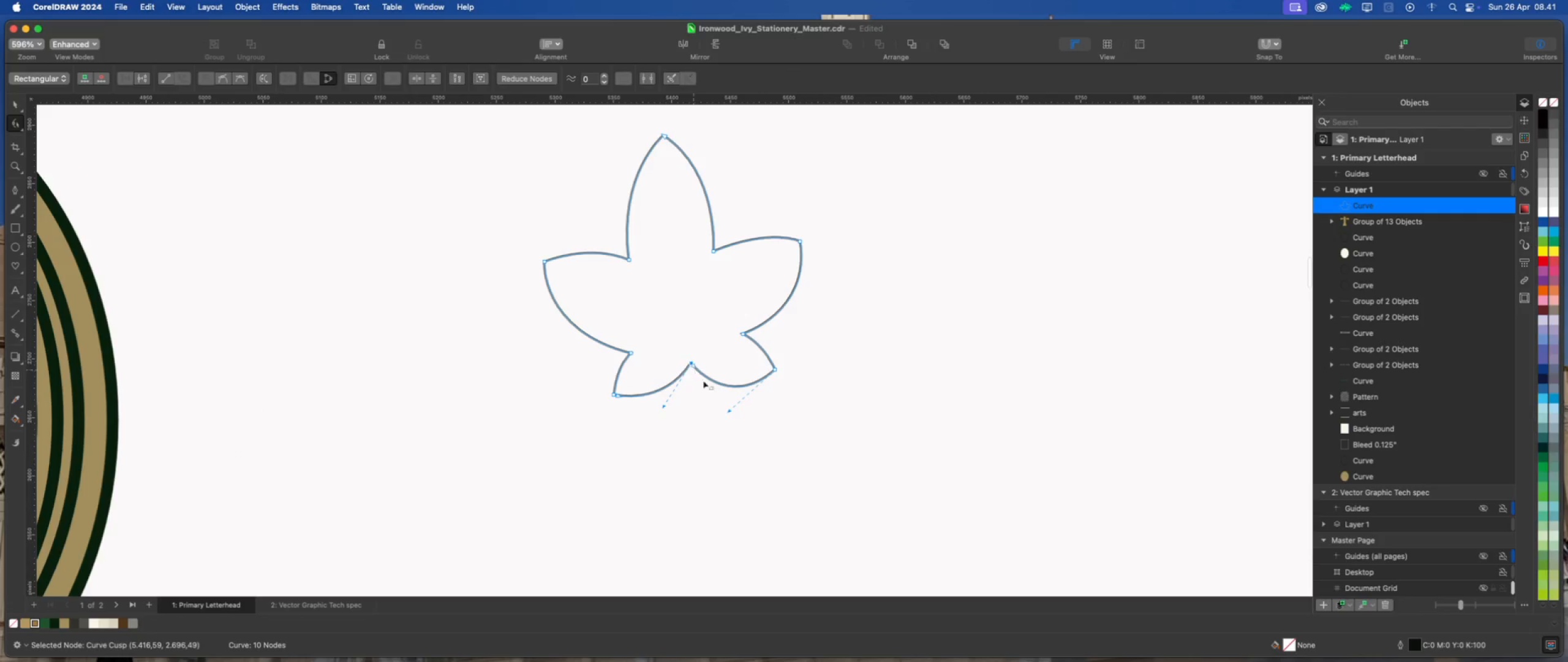 
scroll: coordinate [706, 381], scroll_direction: up, amount: 2.0
 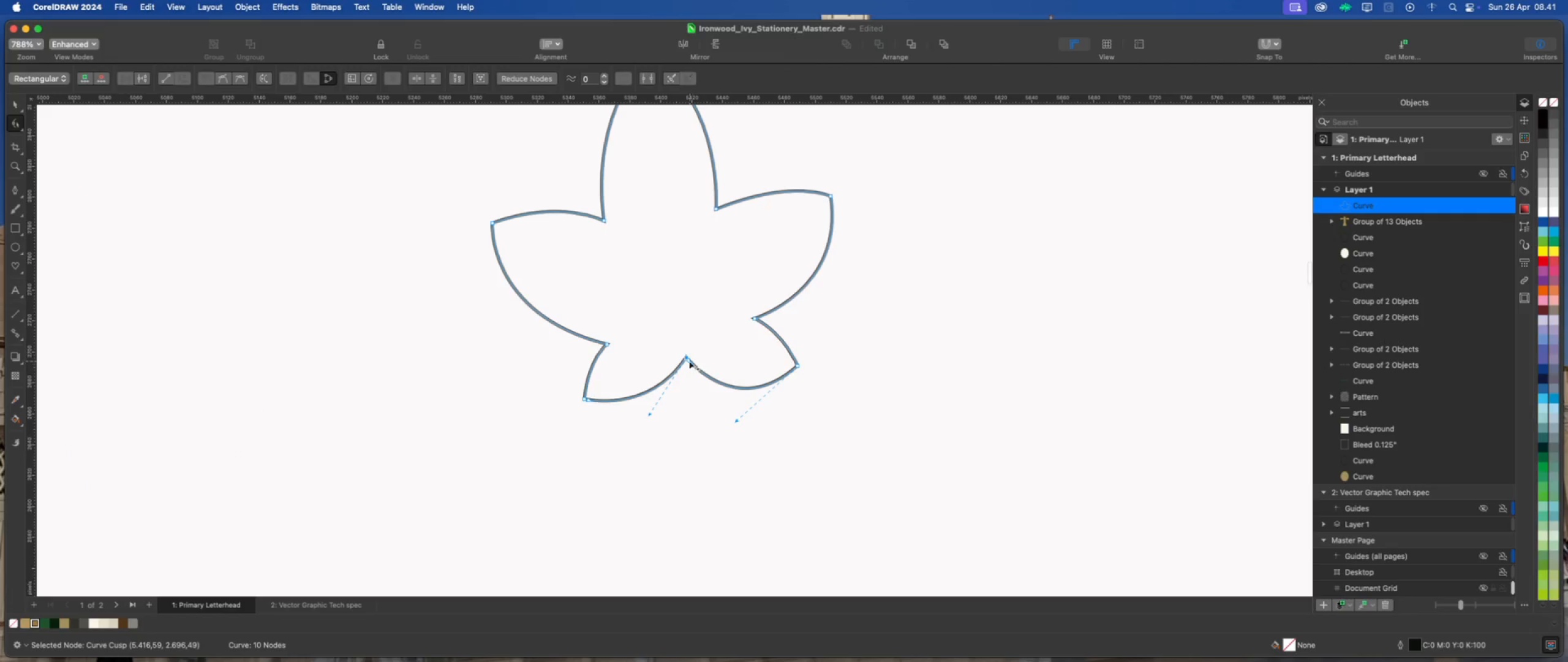 
left_click_drag(start_coordinate=[689, 361], to_coordinate=[695, 381])
 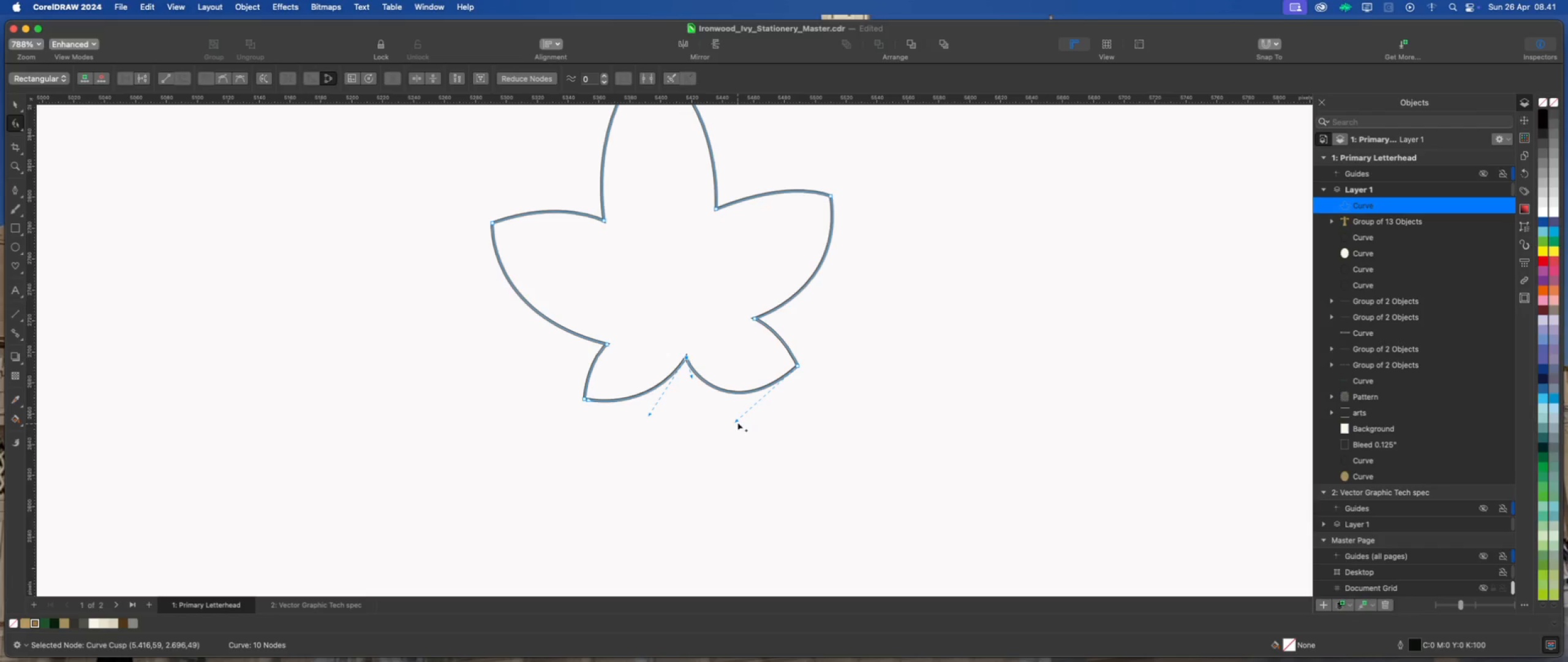 
left_click_drag(start_coordinate=[736, 419], to_coordinate=[740, 413])
 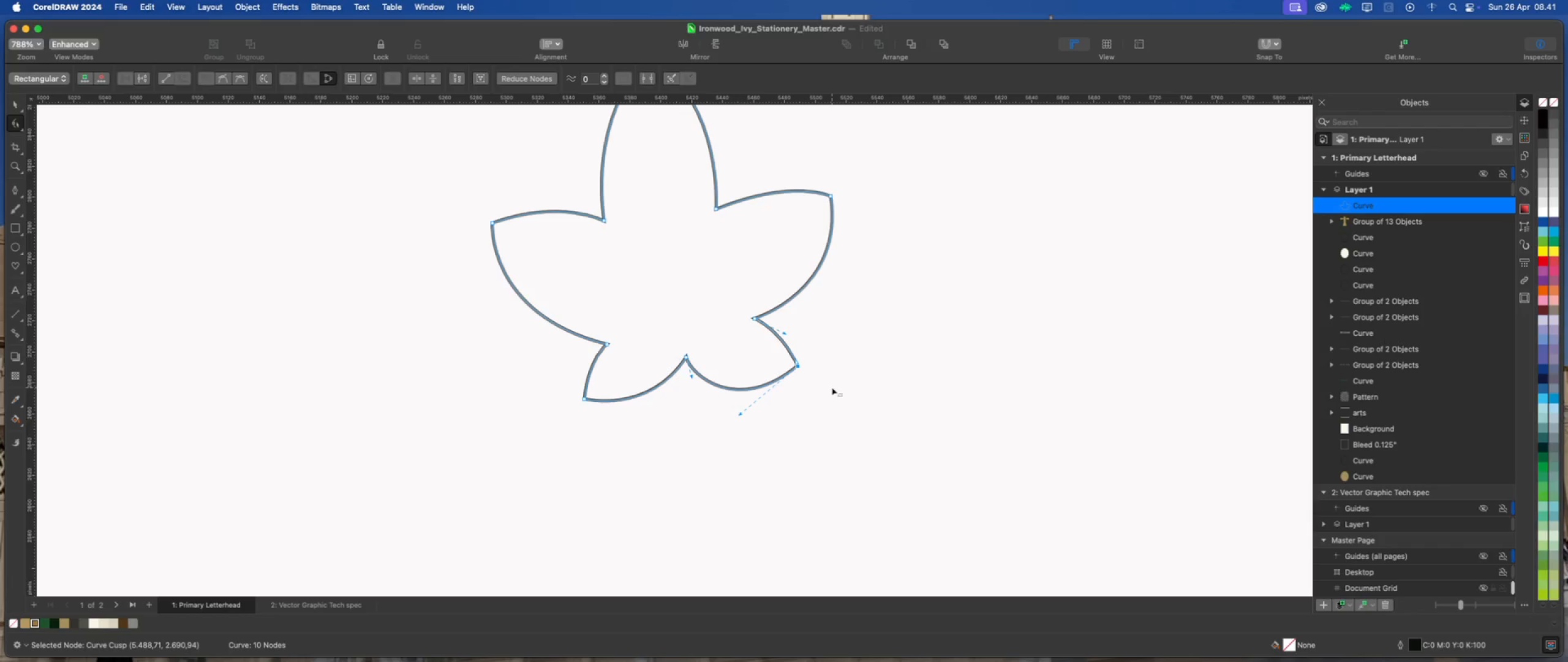 
scroll: coordinate [799, 373], scroll_direction: up, amount: 1.0
 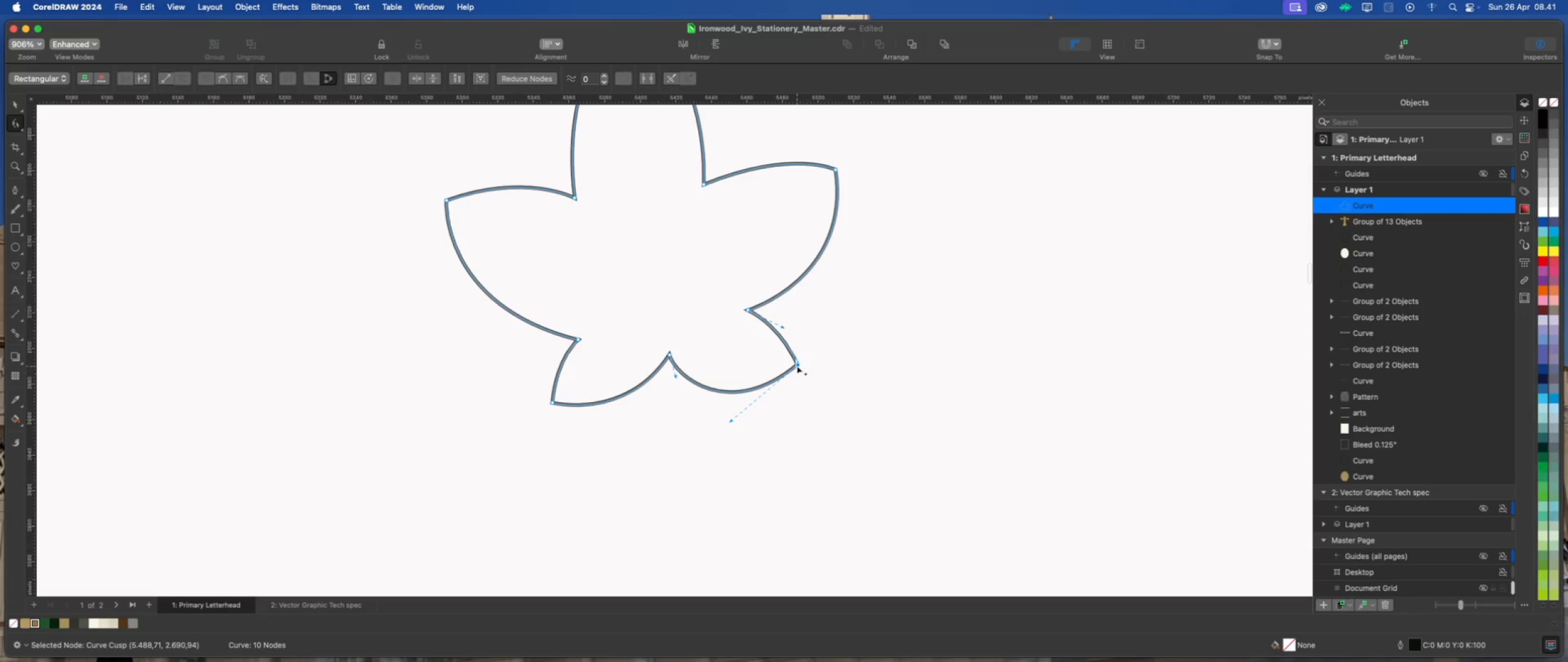 
left_click_drag(start_coordinate=[797, 363], to_coordinate=[806, 351])
 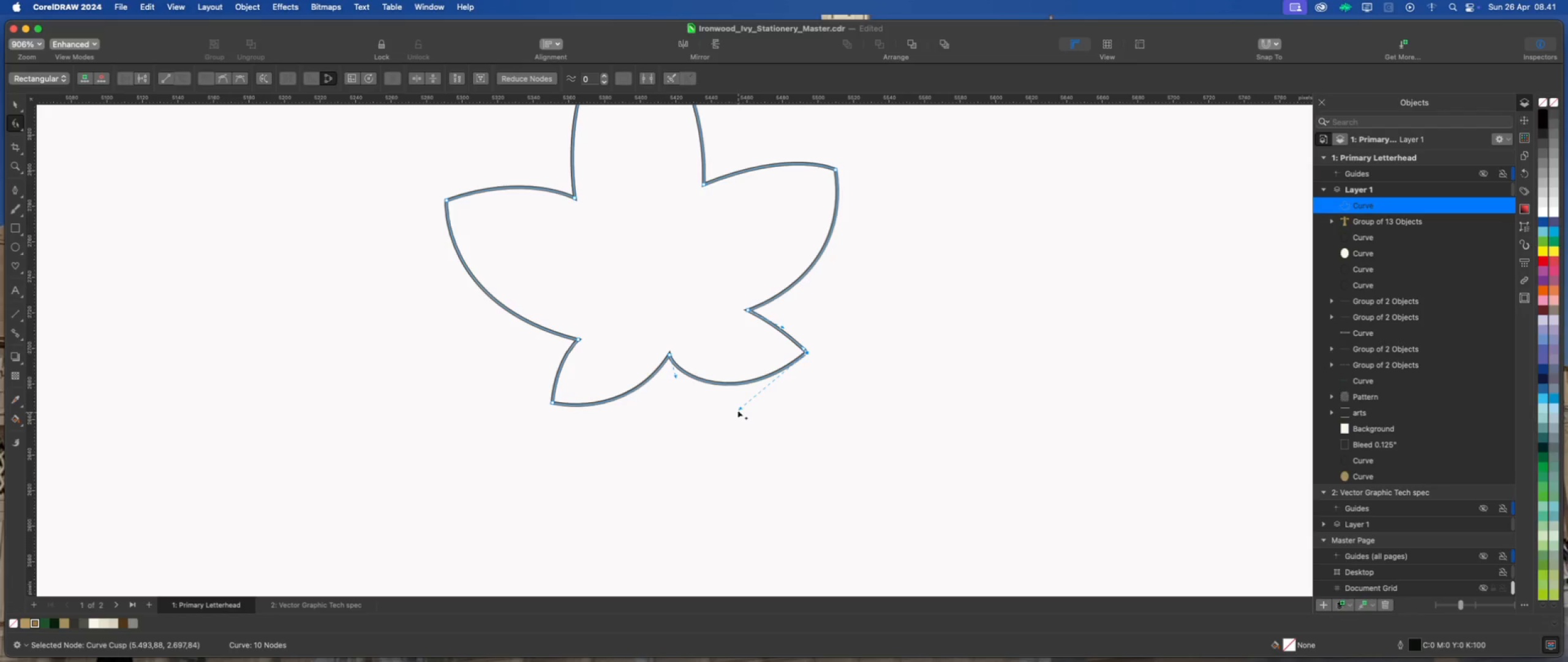 
left_click_drag(start_coordinate=[739, 407], to_coordinate=[718, 428])
 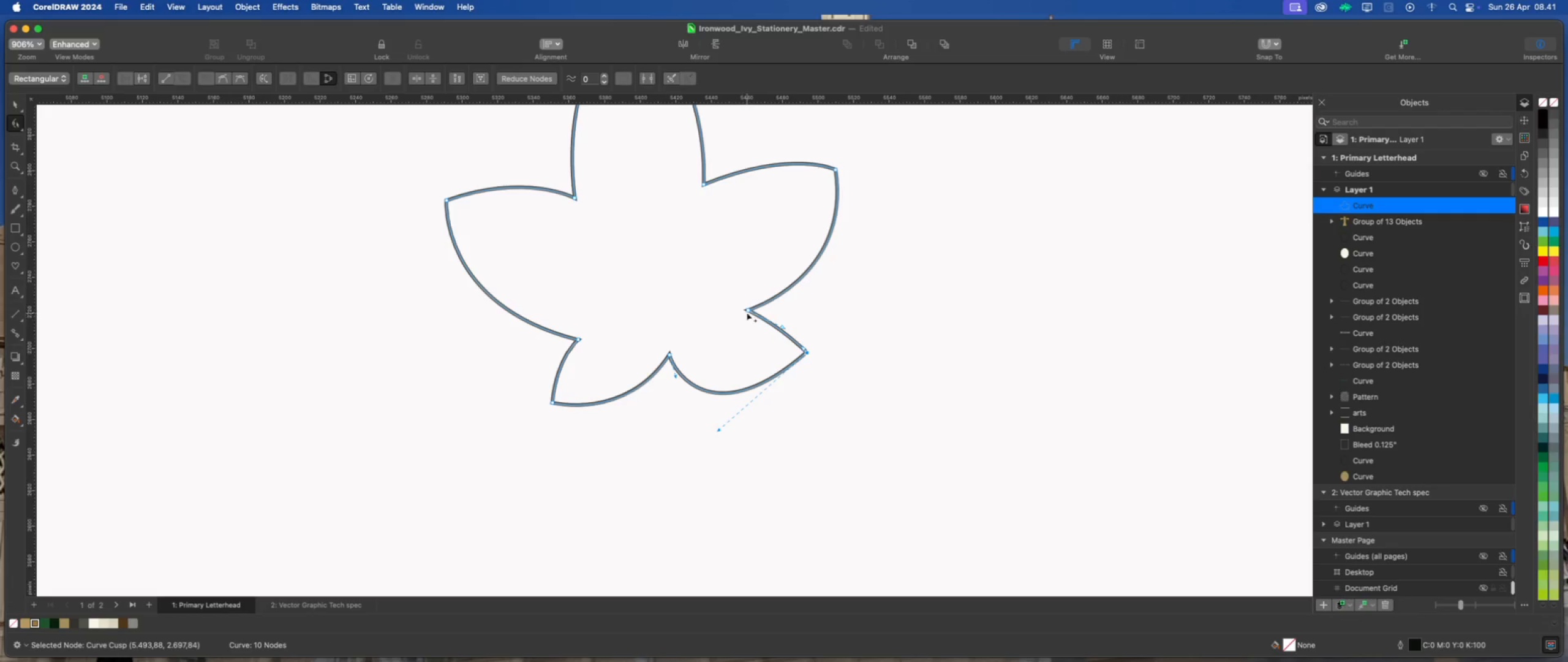 
left_click_drag(start_coordinate=[748, 310], to_coordinate=[771, 321])
 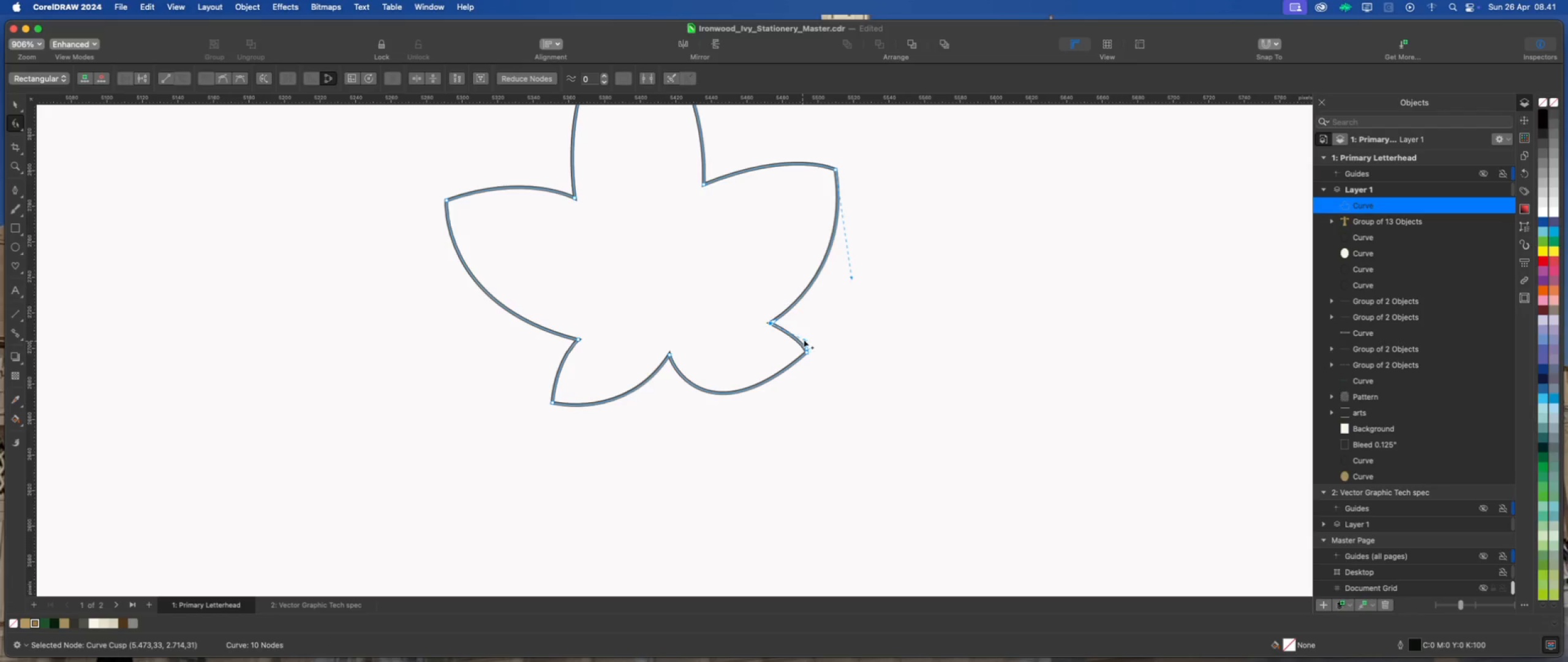 
left_click_drag(start_coordinate=[805, 339], to_coordinate=[791, 326])
 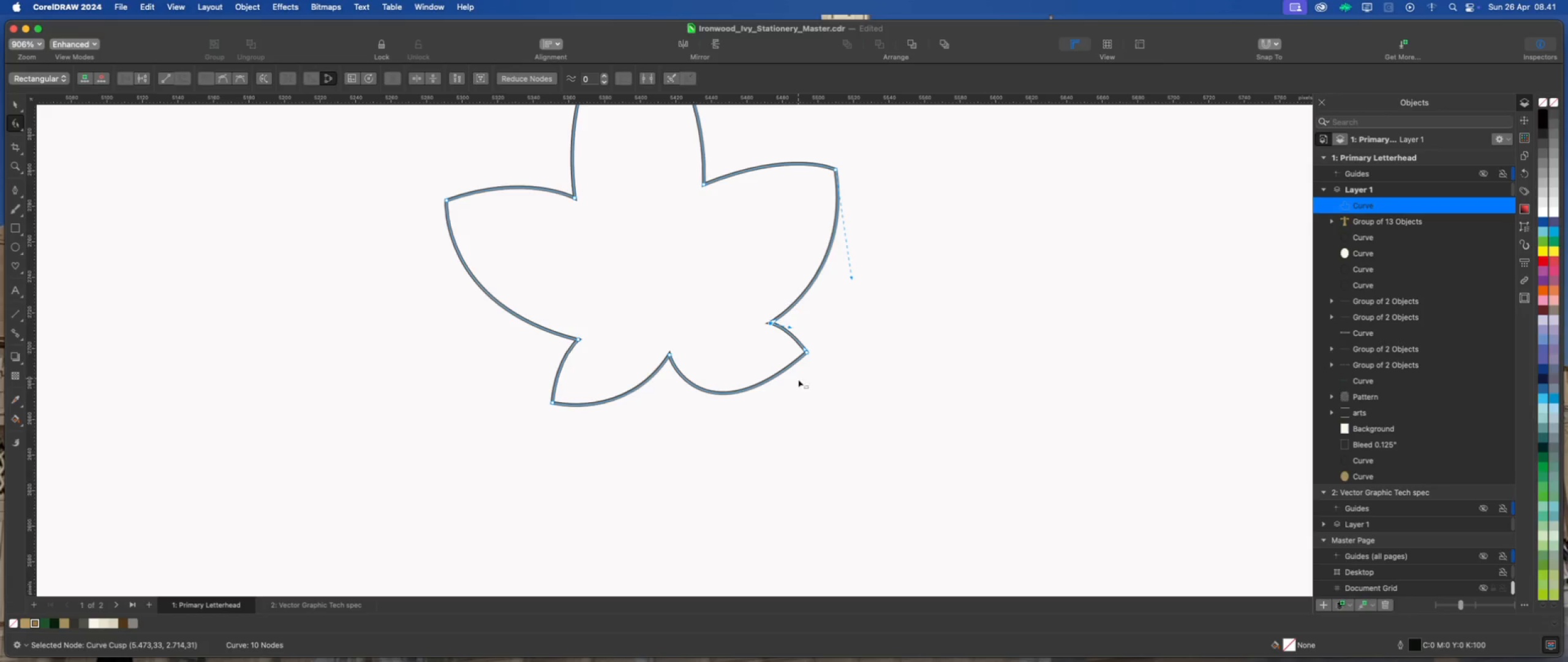 
scroll: coordinate [797, 413], scroll_direction: down, amount: 4.0
 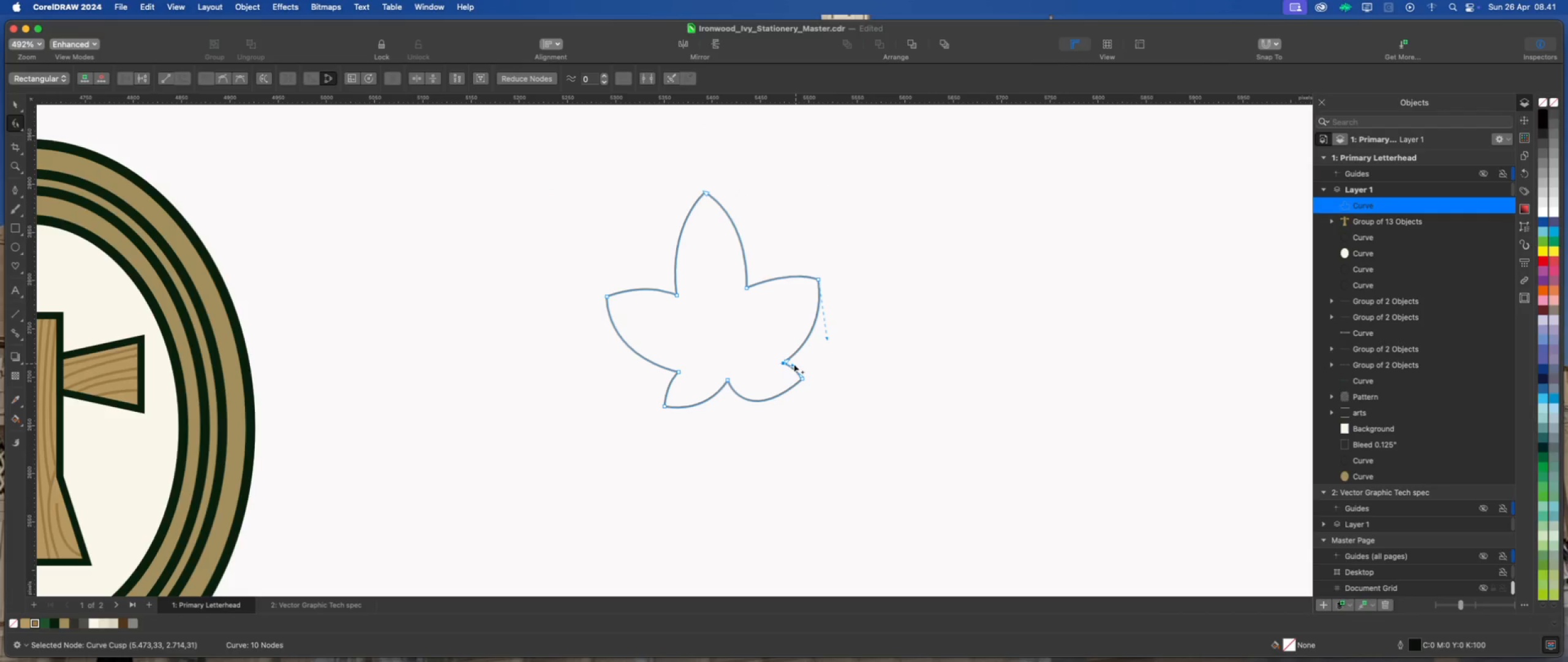 
left_click_drag(start_coordinate=[783, 361], to_coordinate=[777, 354])
 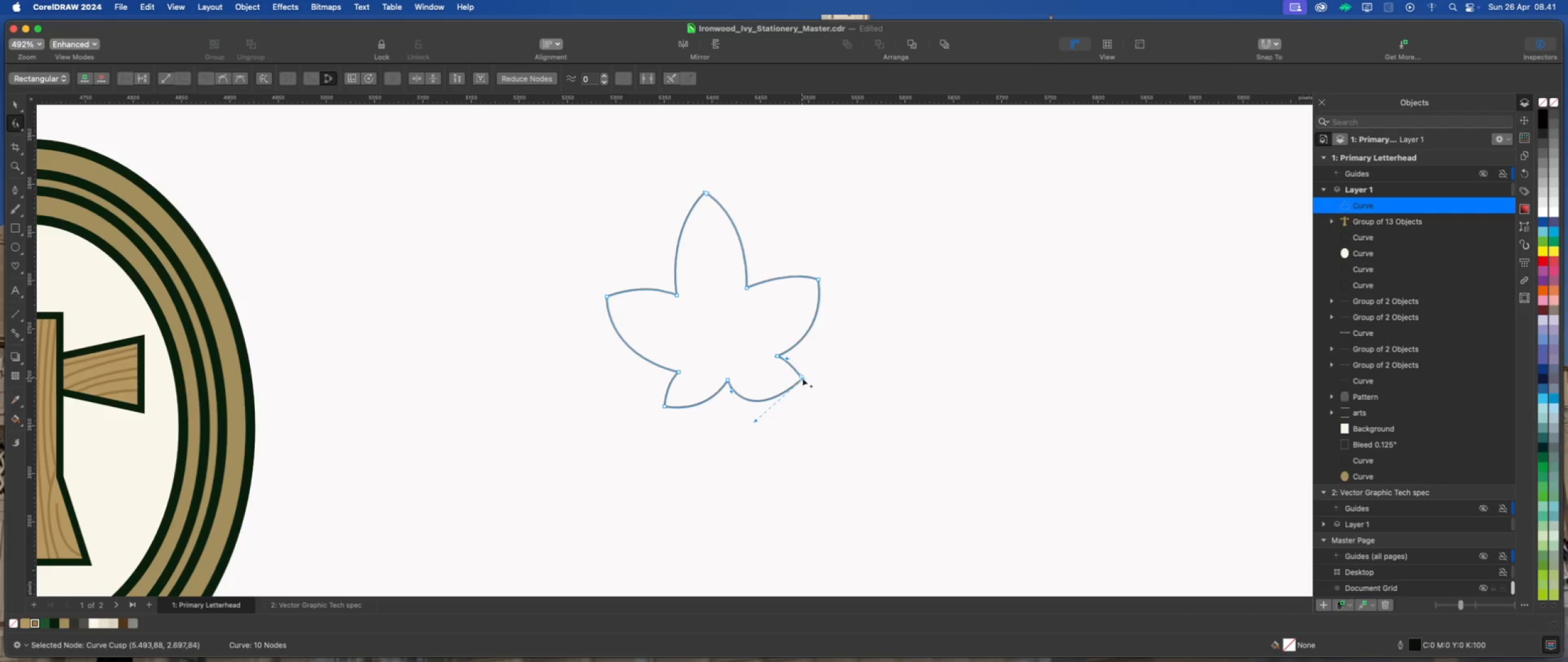 
left_click_drag(start_coordinate=[802, 378], to_coordinate=[805, 381])
 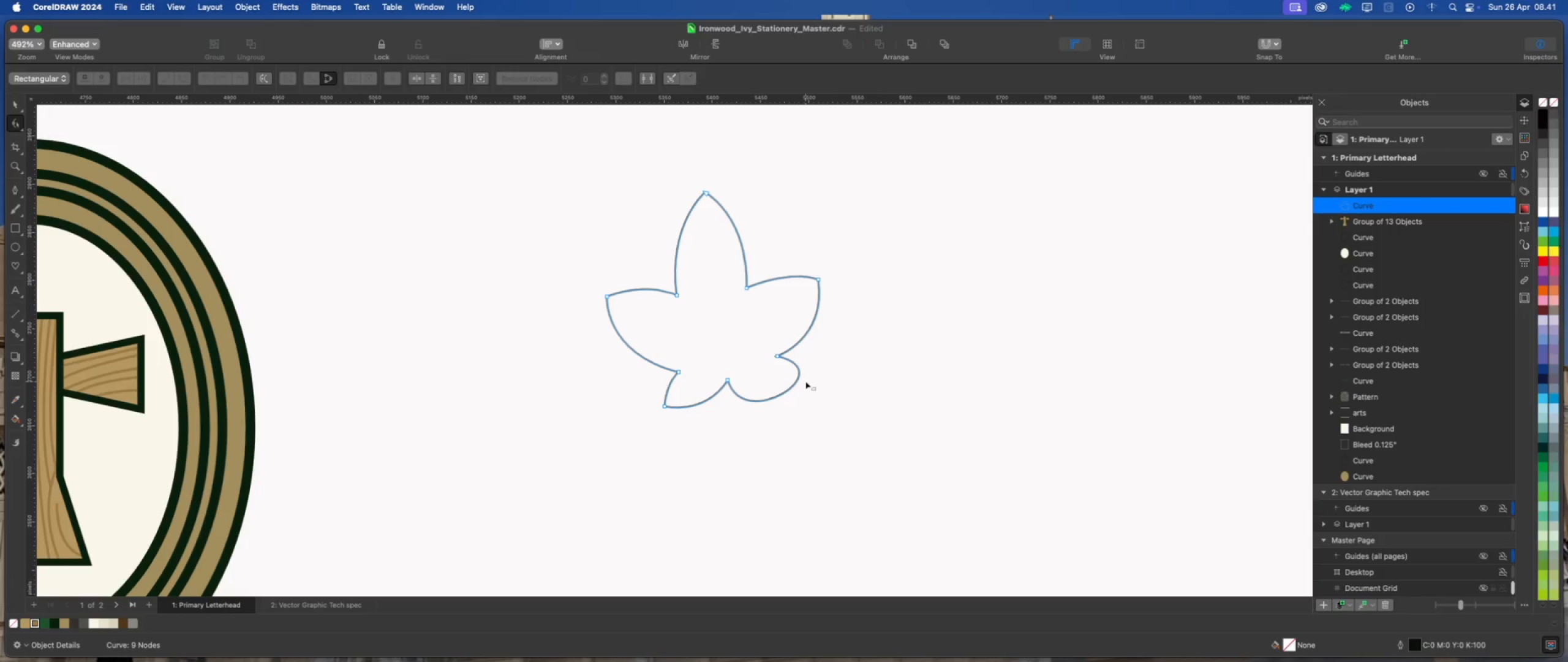 
key(Meta+Z)
 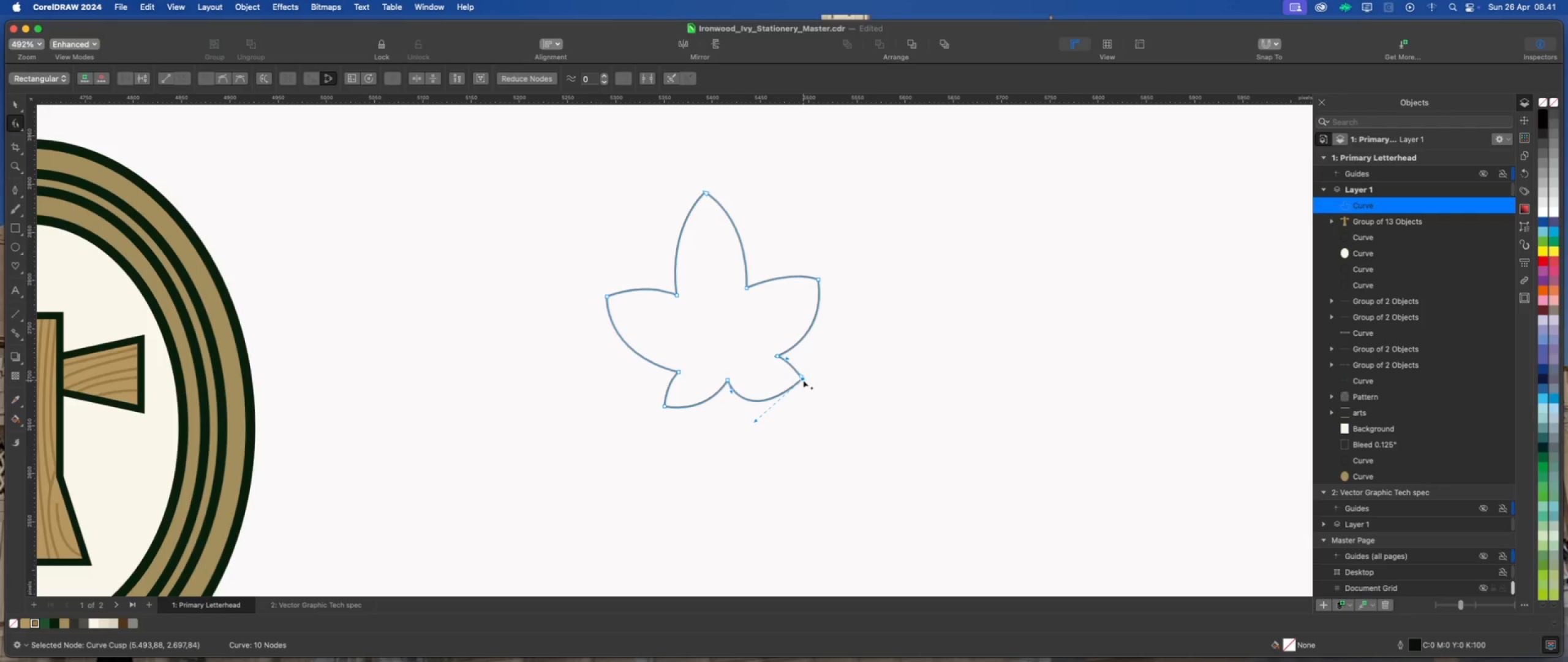 
left_click_drag(start_coordinate=[804, 378], to_coordinate=[809, 382])
 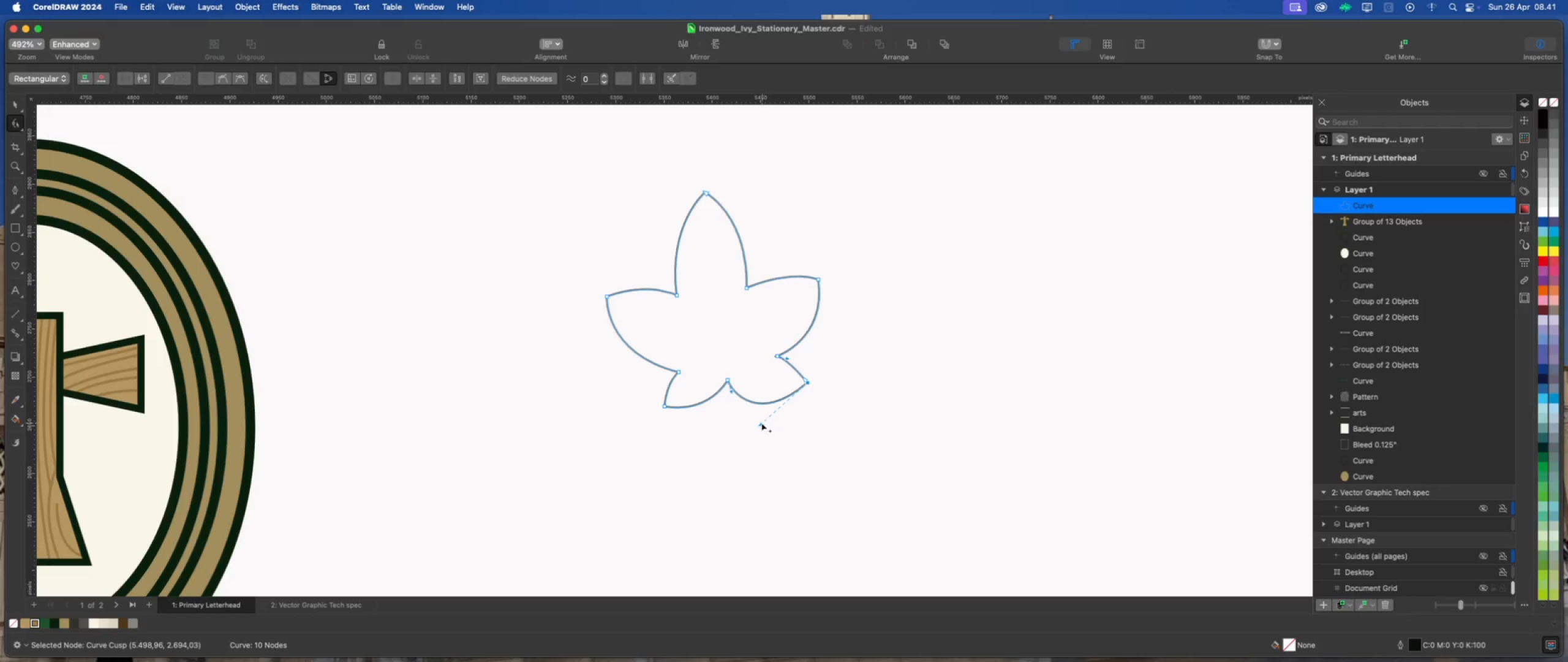 
left_click_drag(start_coordinate=[759, 424], to_coordinate=[760, 419])
 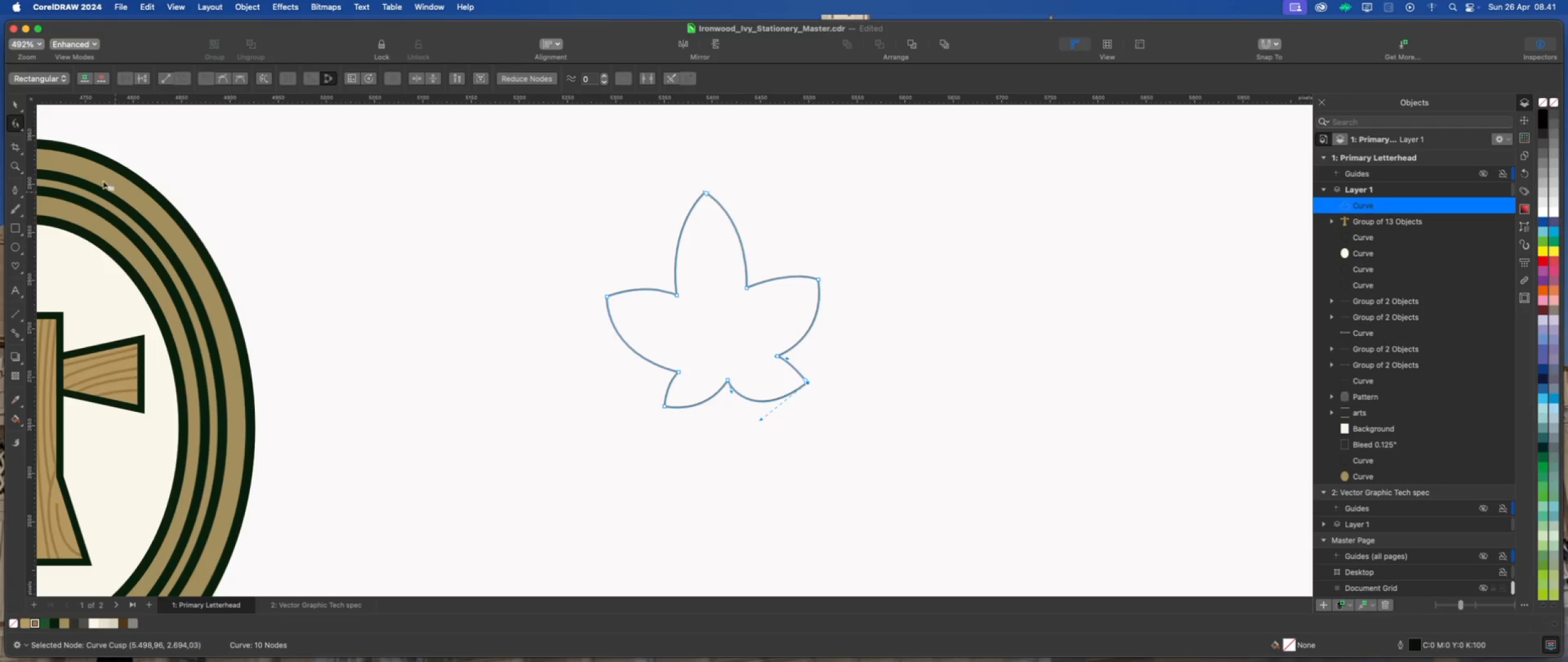 
wait(5.1)
 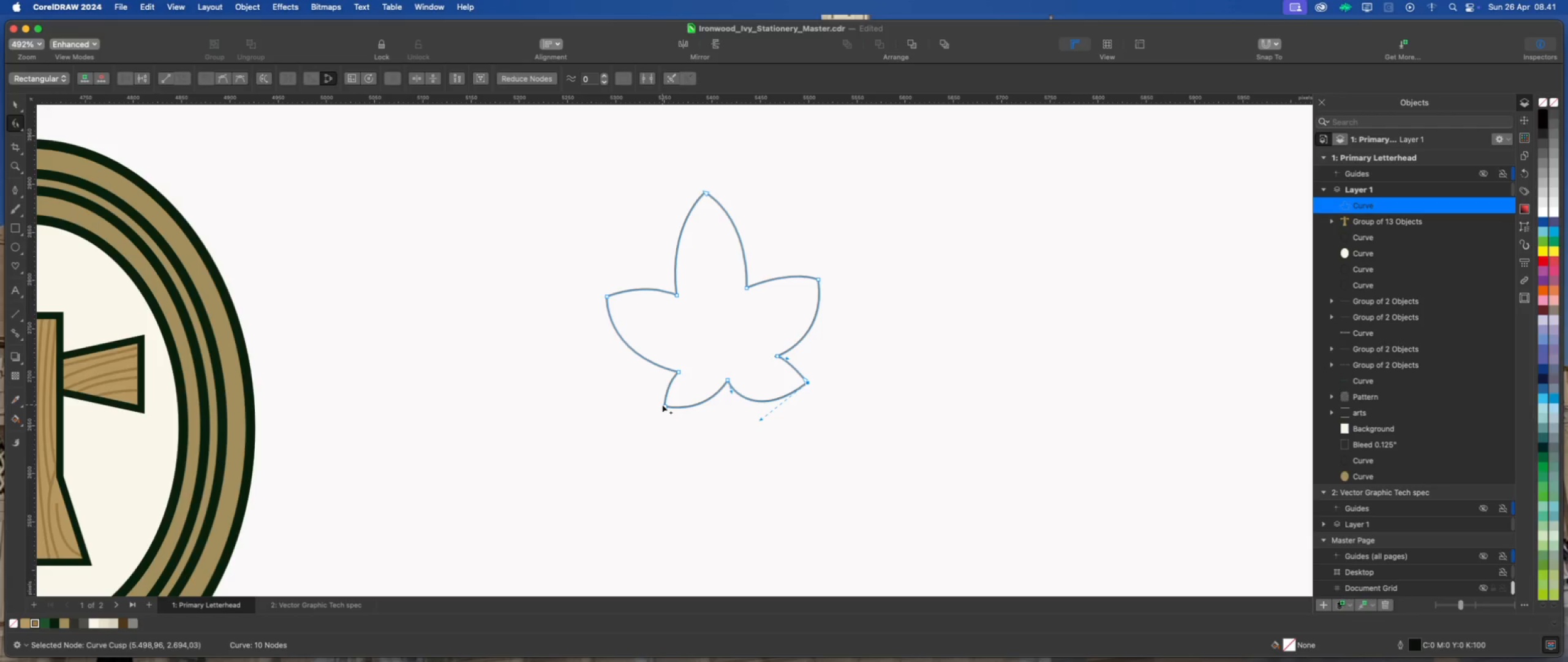 
left_click([709, 346])
 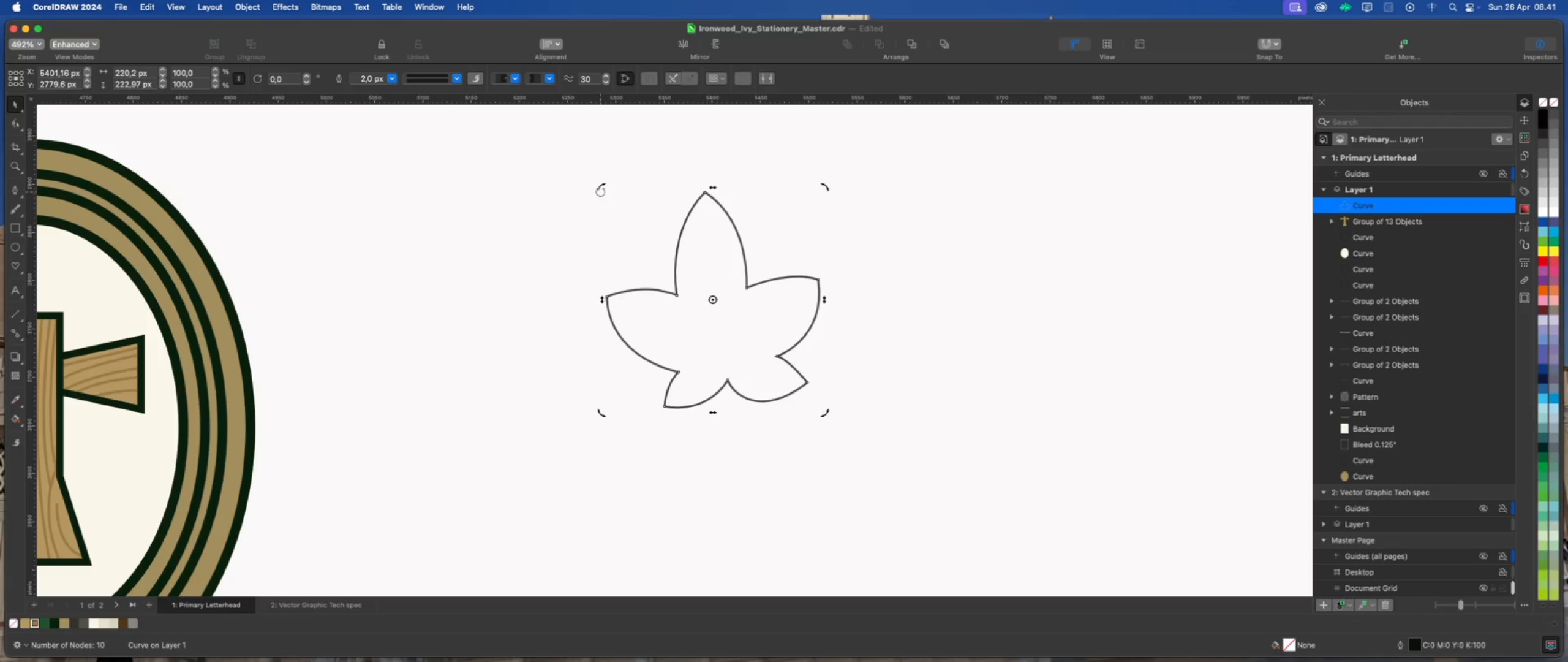 
left_click_drag(start_coordinate=[599, 188], to_coordinate=[578, 204])
 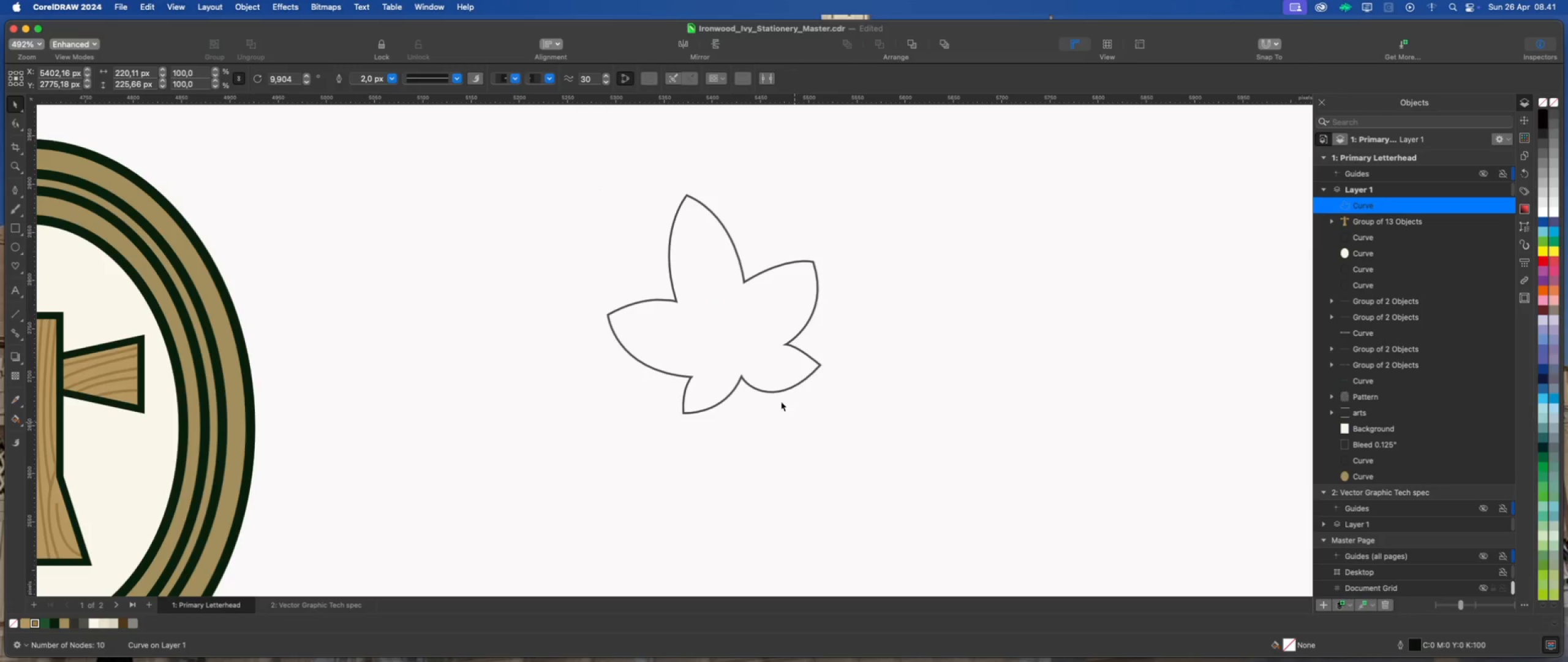 
double_click([770, 379])
 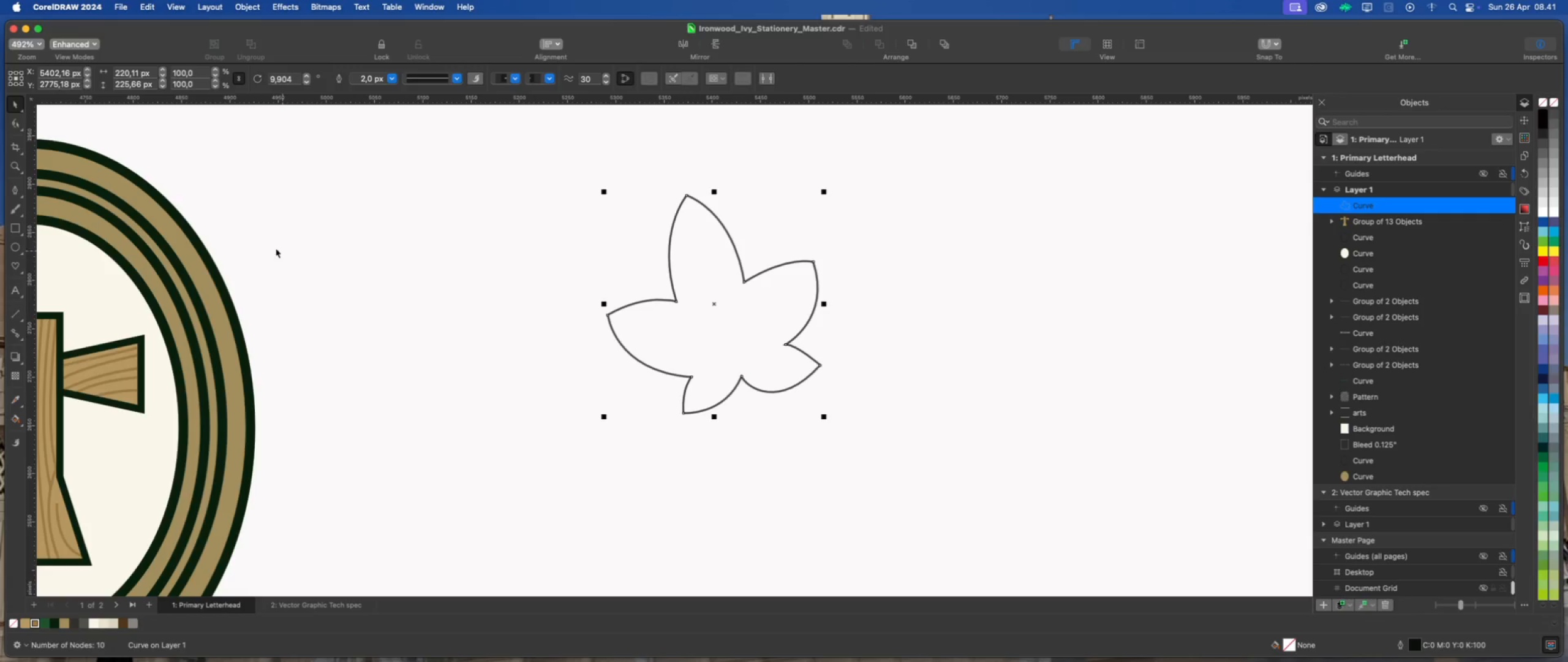 
left_click([20, 122])
 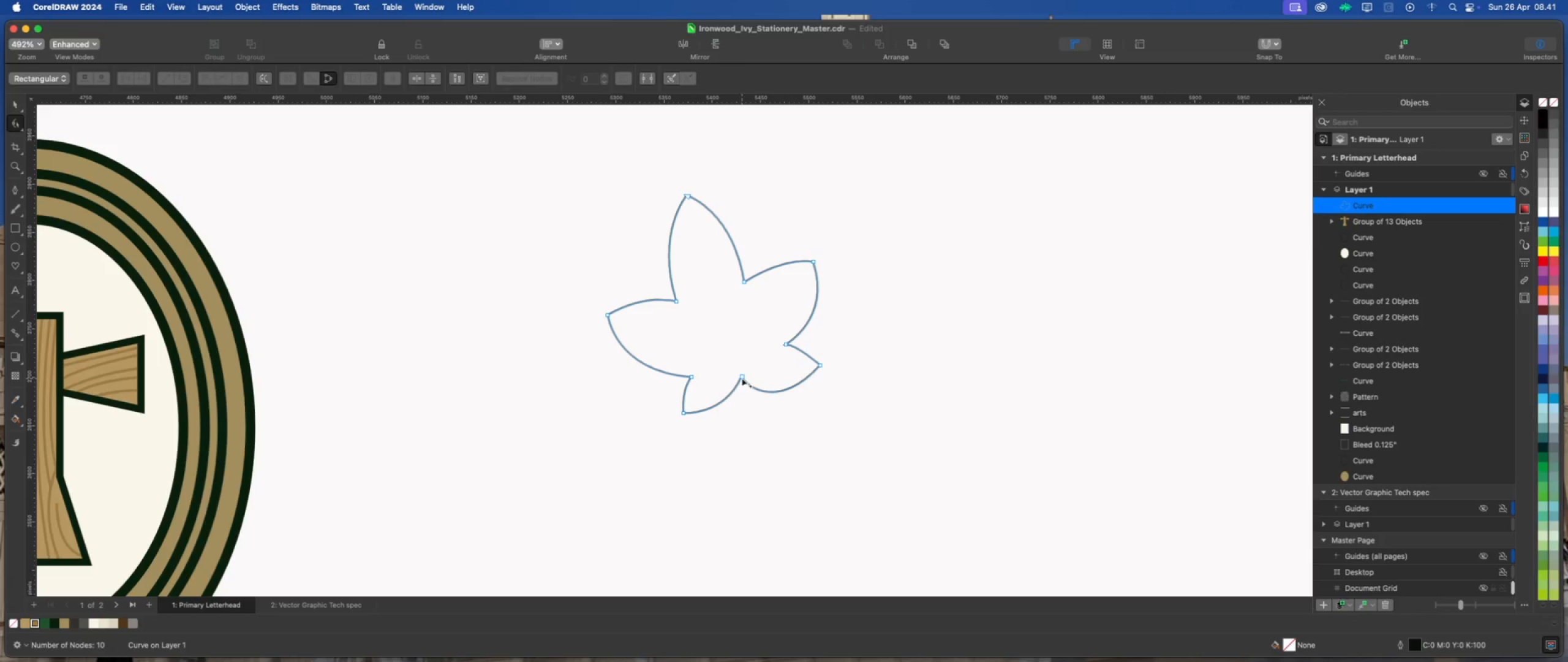 
left_click([741, 377])
 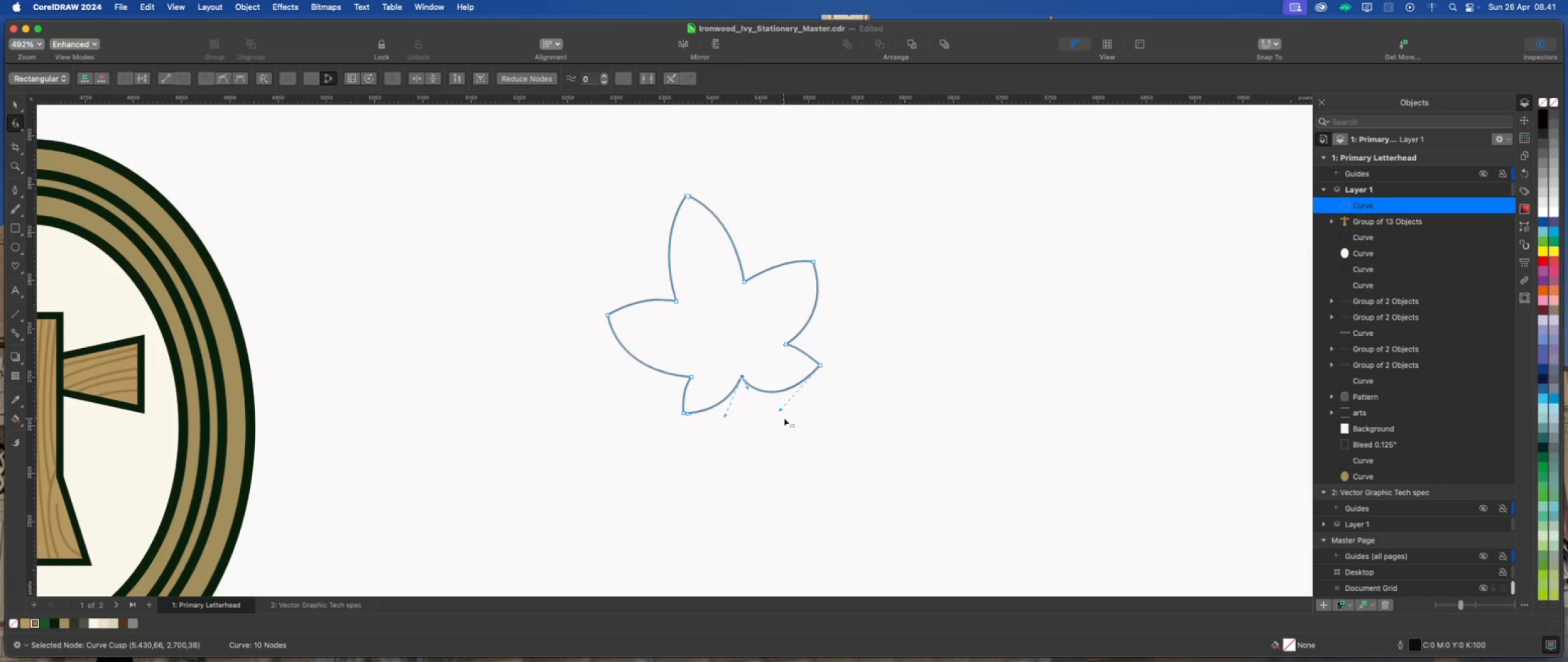 
left_click_drag(start_coordinate=[781, 411], to_coordinate=[782, 399])
 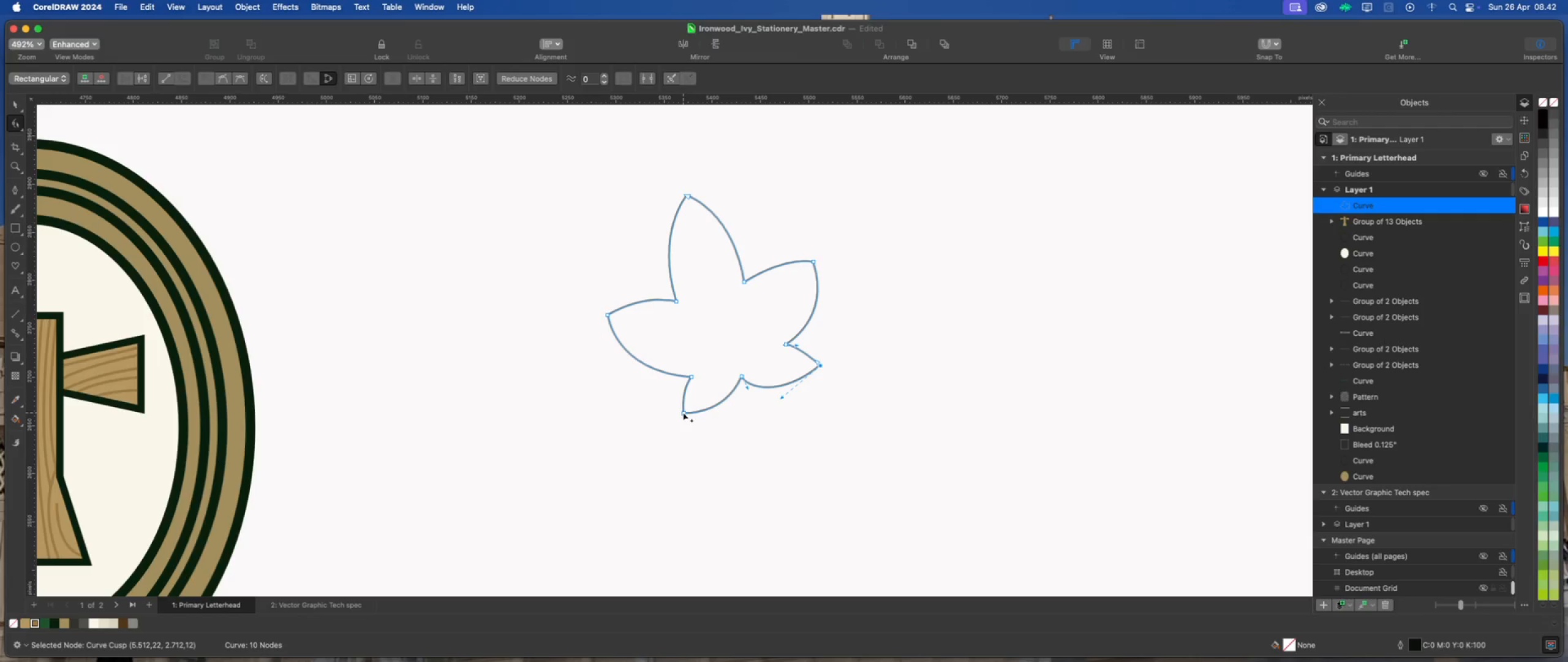 
left_click_drag(start_coordinate=[683, 413], to_coordinate=[684, 420])
 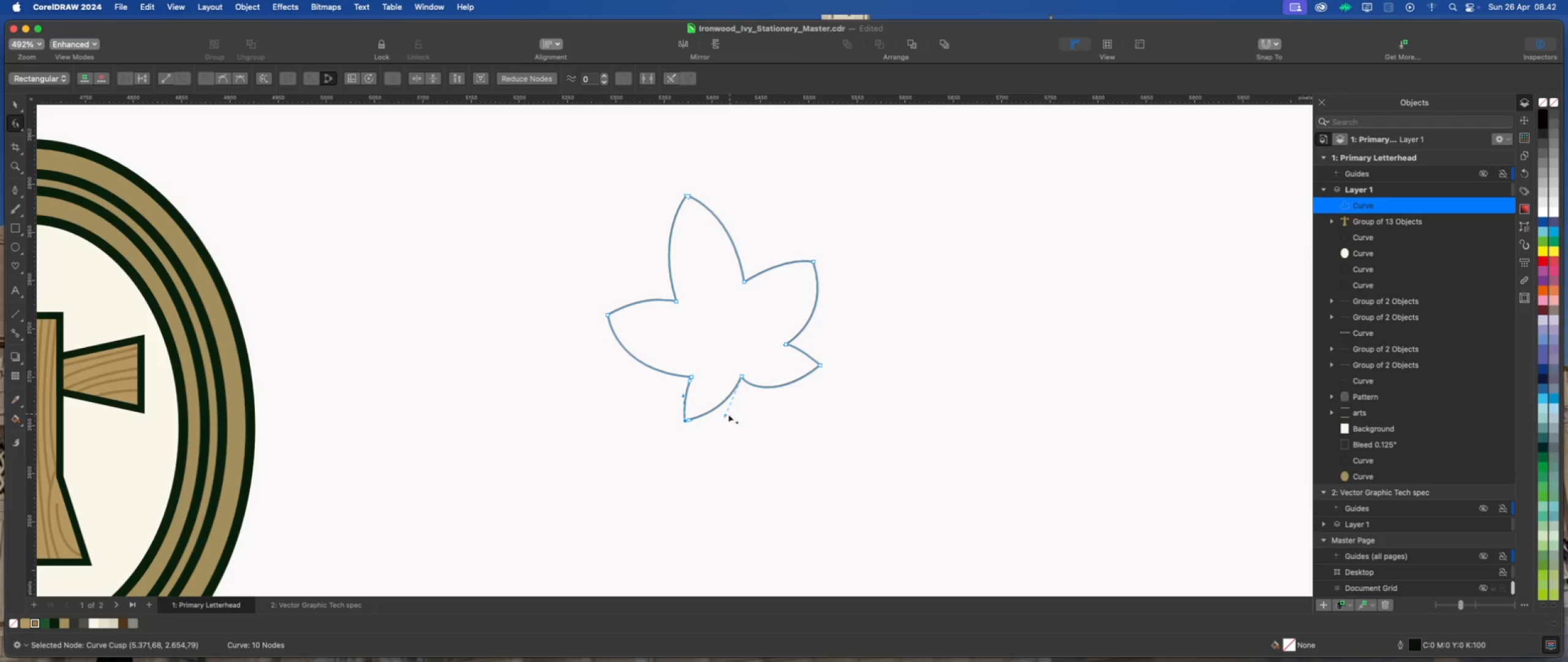 
left_click_drag(start_coordinate=[725, 414], to_coordinate=[739, 419])
 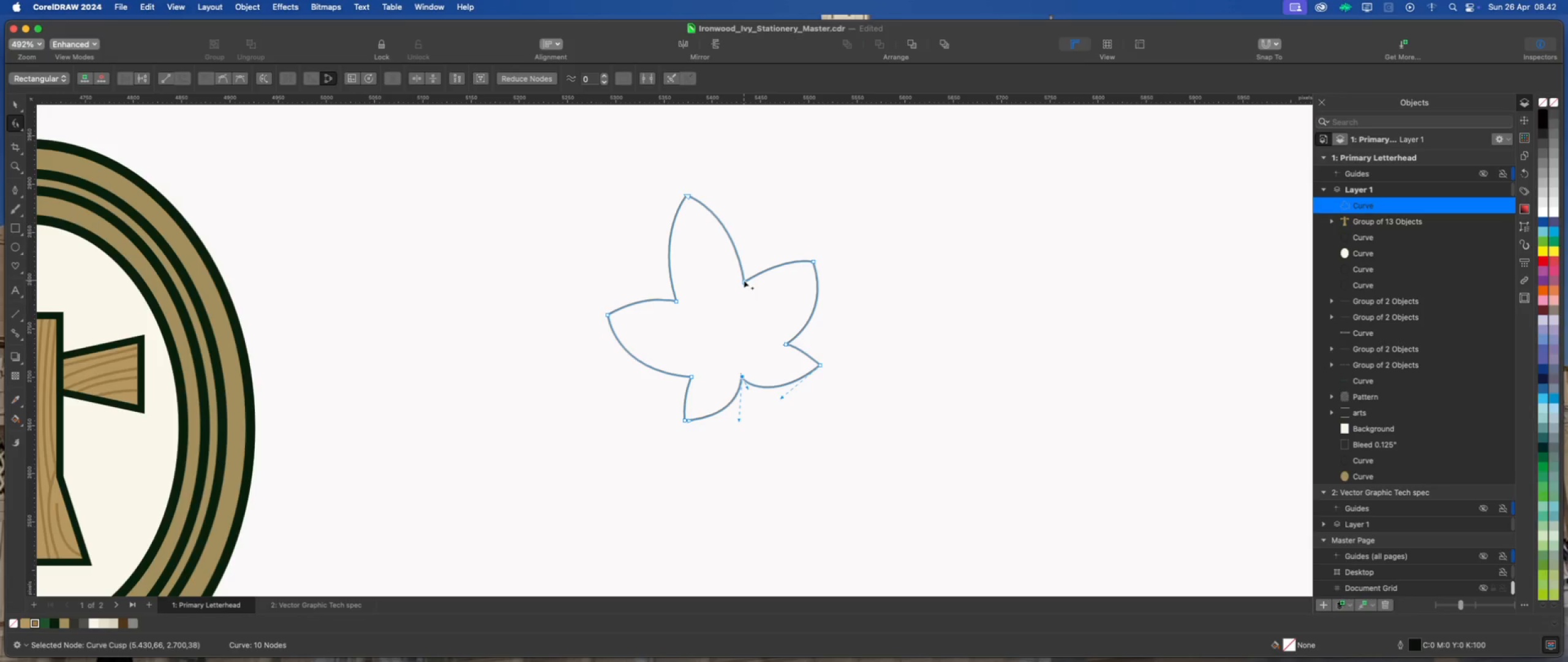 
left_click_drag(start_coordinate=[812, 261], to_coordinate=[815, 267])
 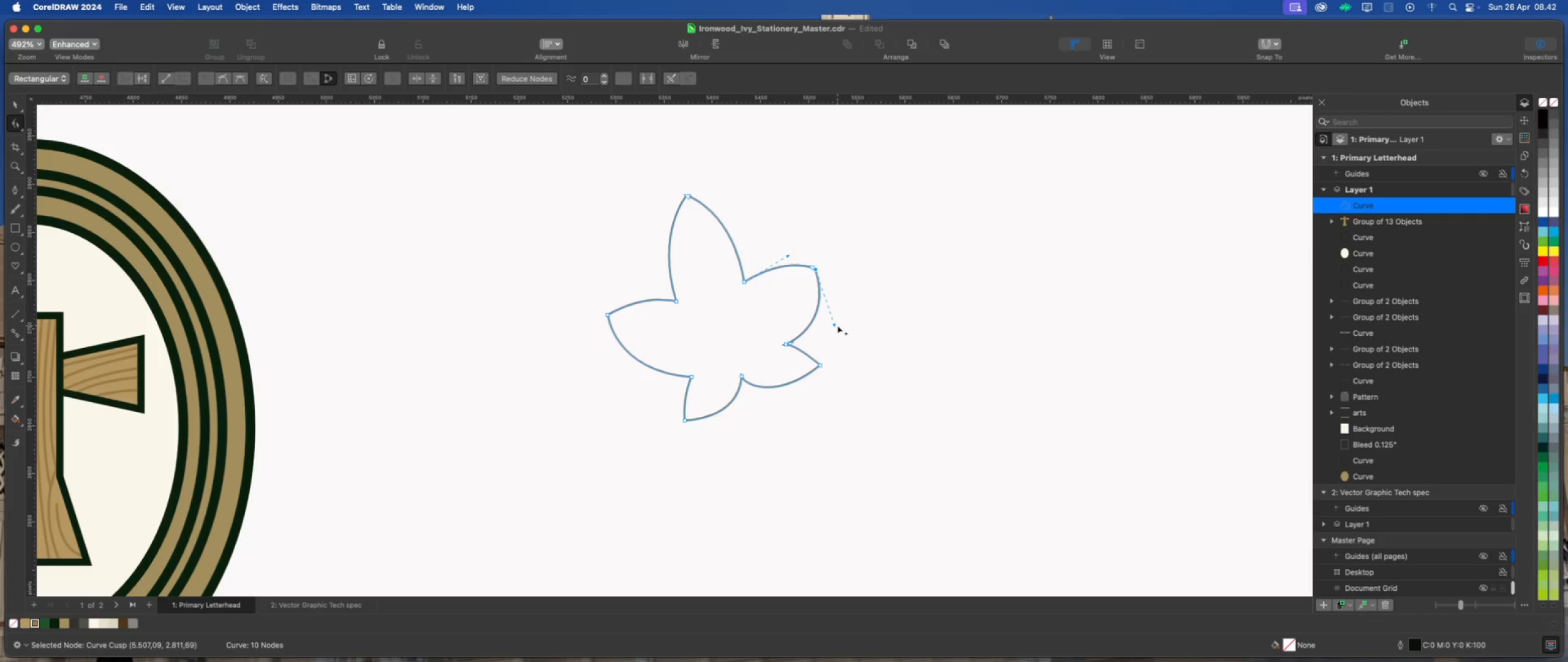 
left_click_drag(start_coordinate=[837, 324], to_coordinate=[827, 321])
 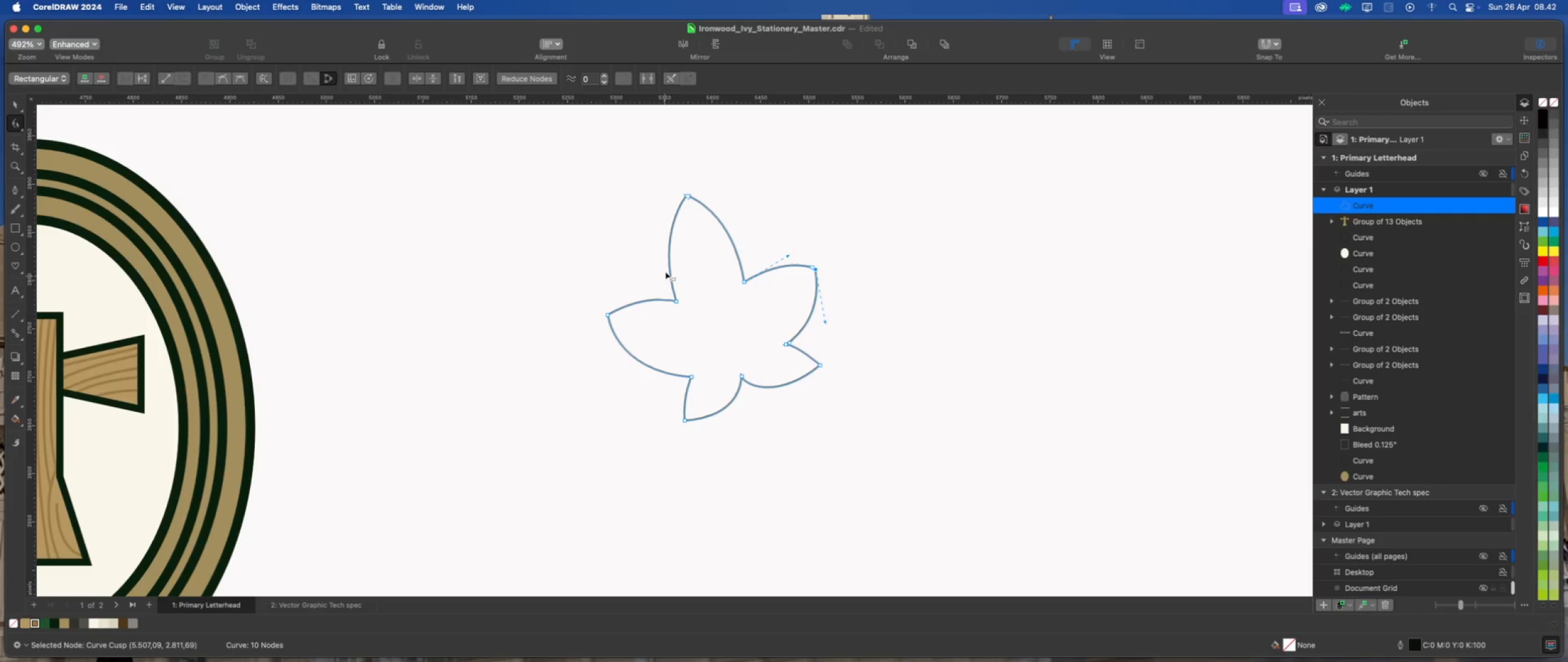 
left_click_drag(start_coordinate=[688, 197], to_coordinate=[679, 199])
 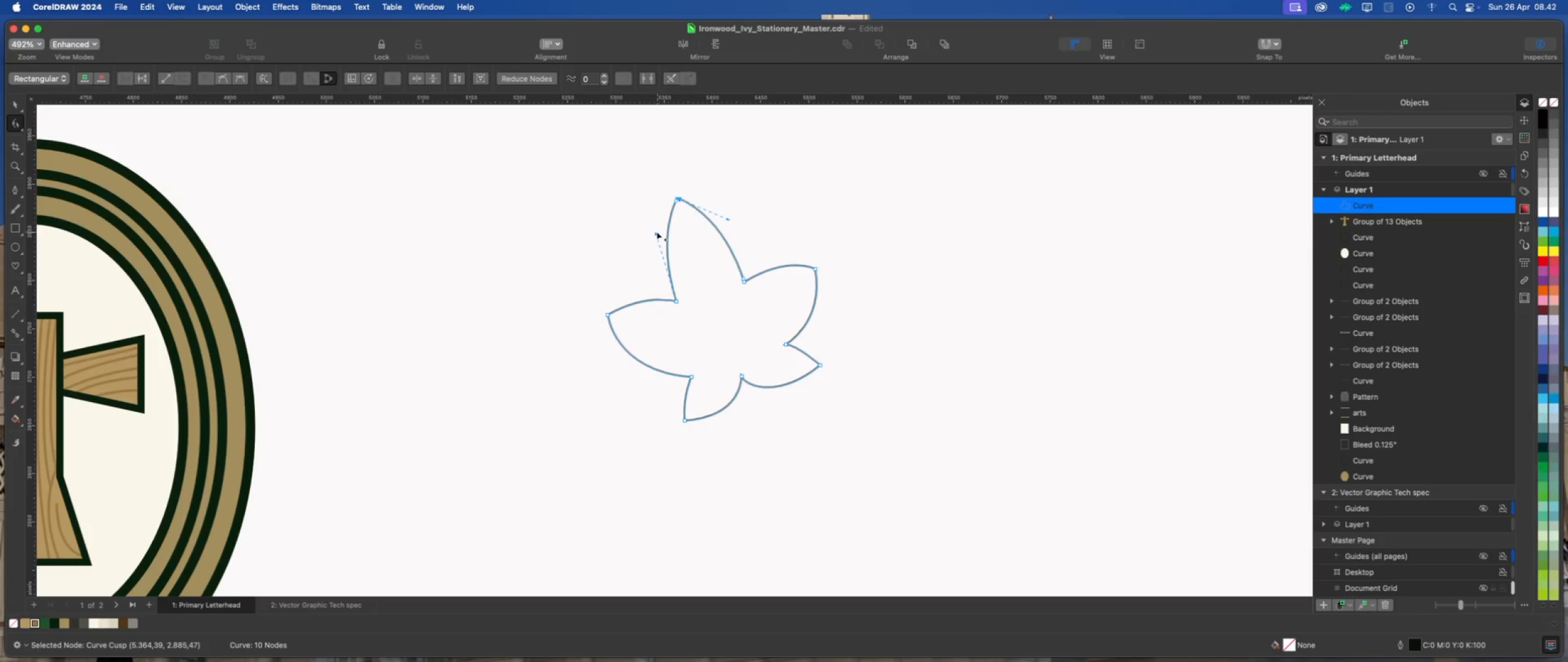 
left_click_drag(start_coordinate=[655, 232], to_coordinate=[642, 240])
 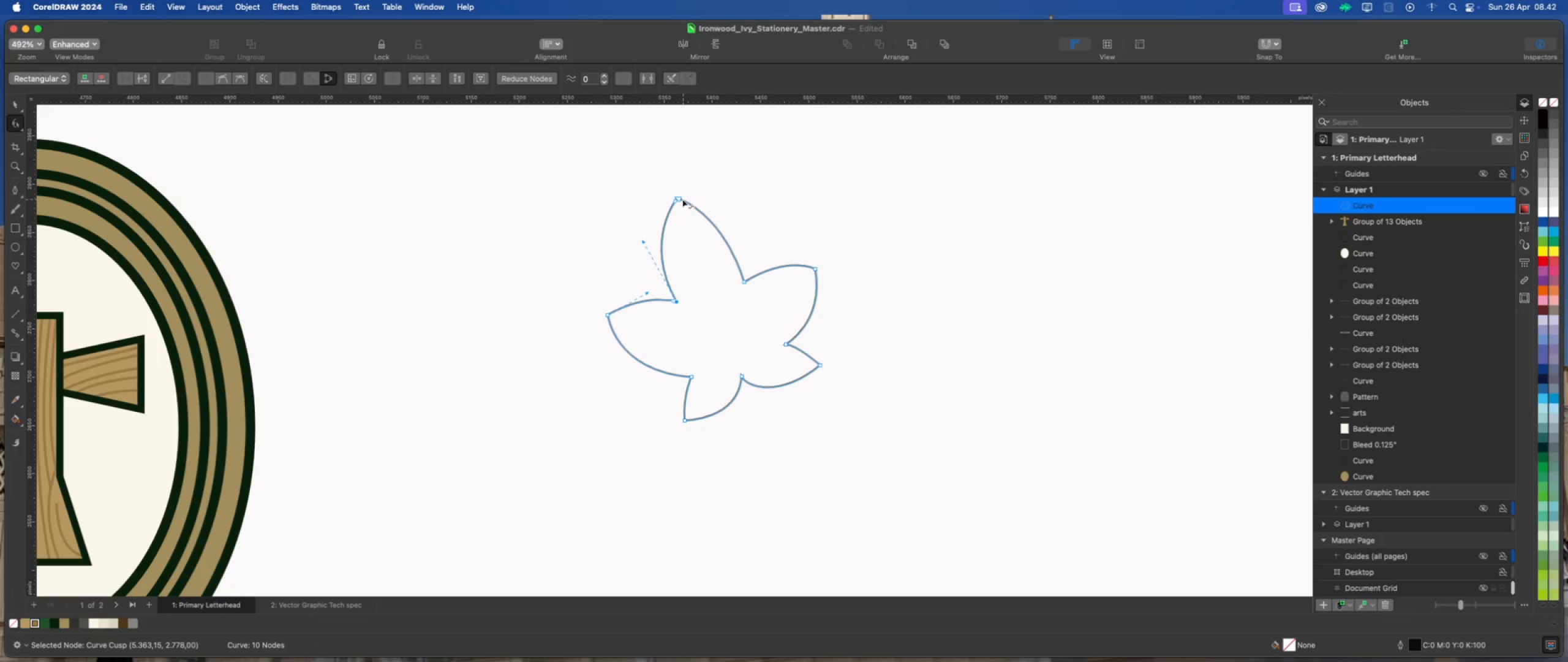 
left_click([679, 197])
 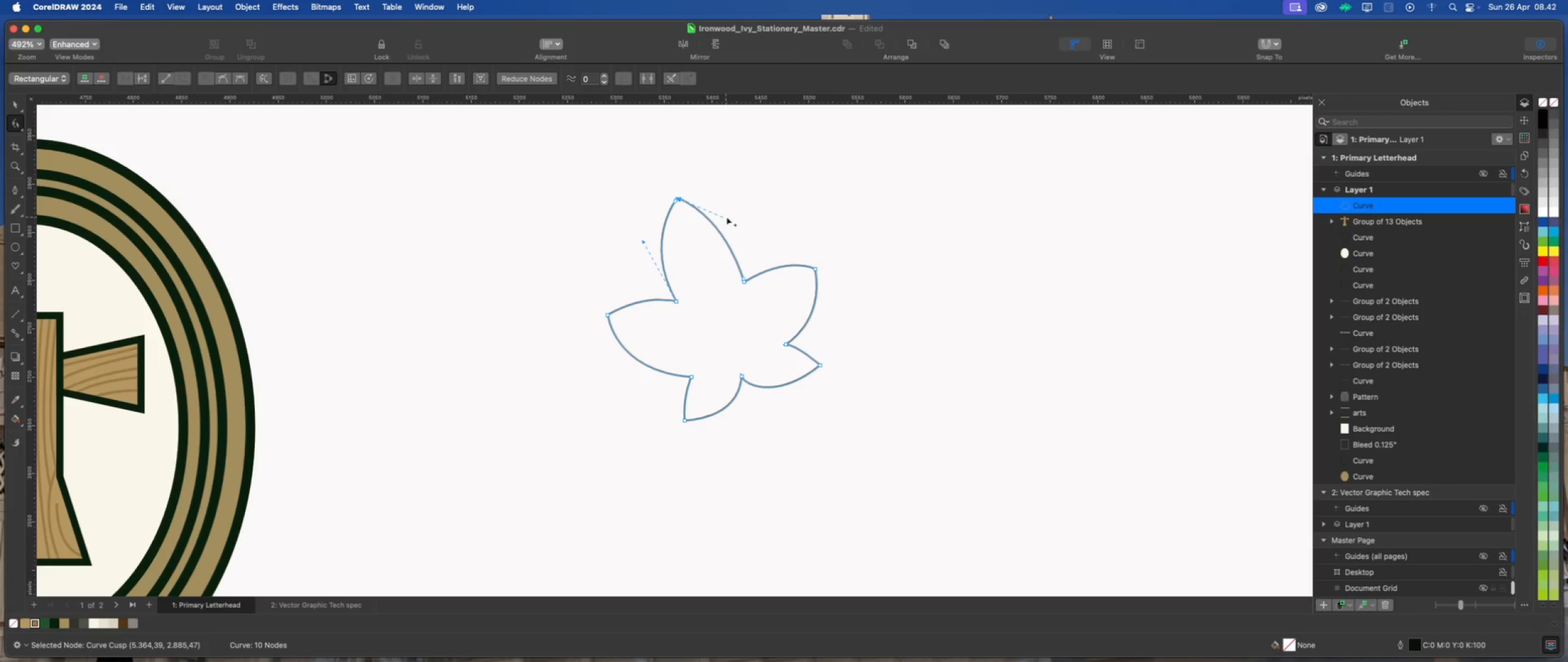 
left_click_drag(start_coordinate=[726, 217], to_coordinate=[737, 216])
 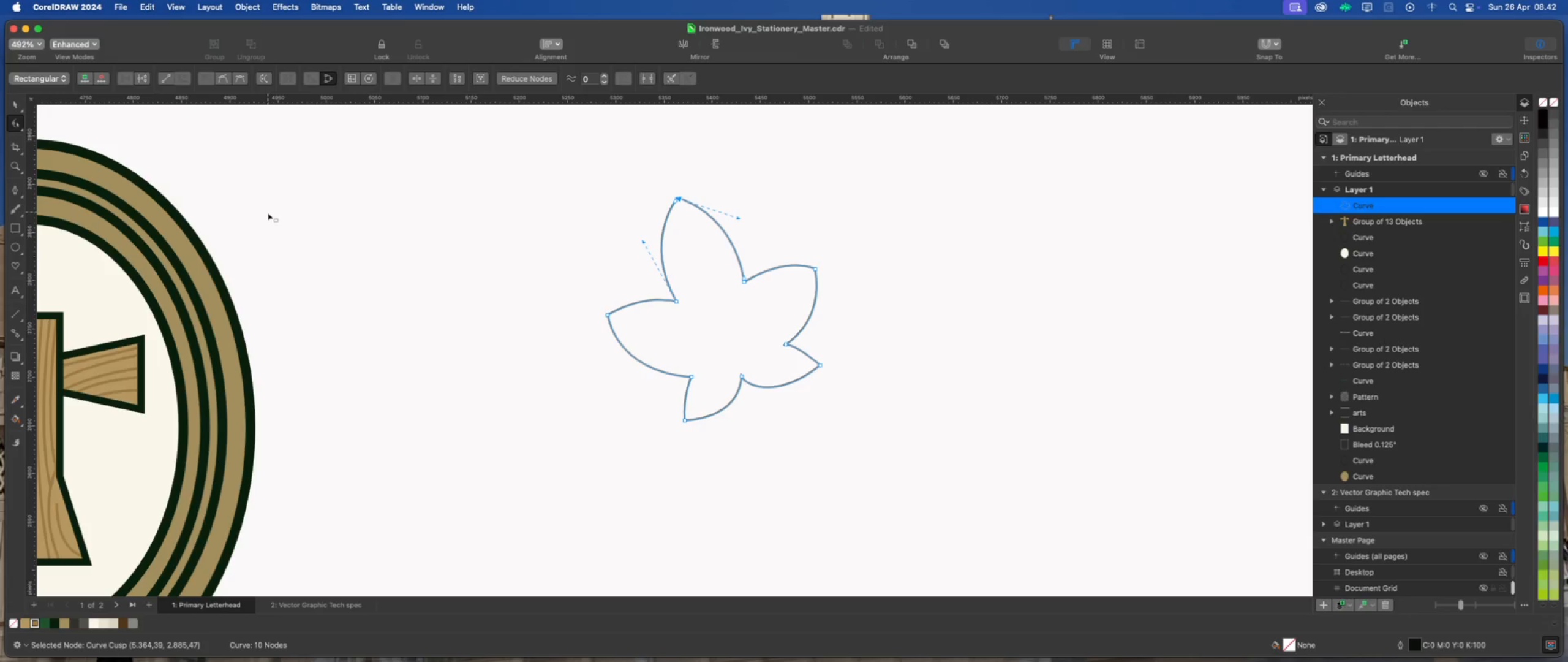 
left_click([18, 190])
 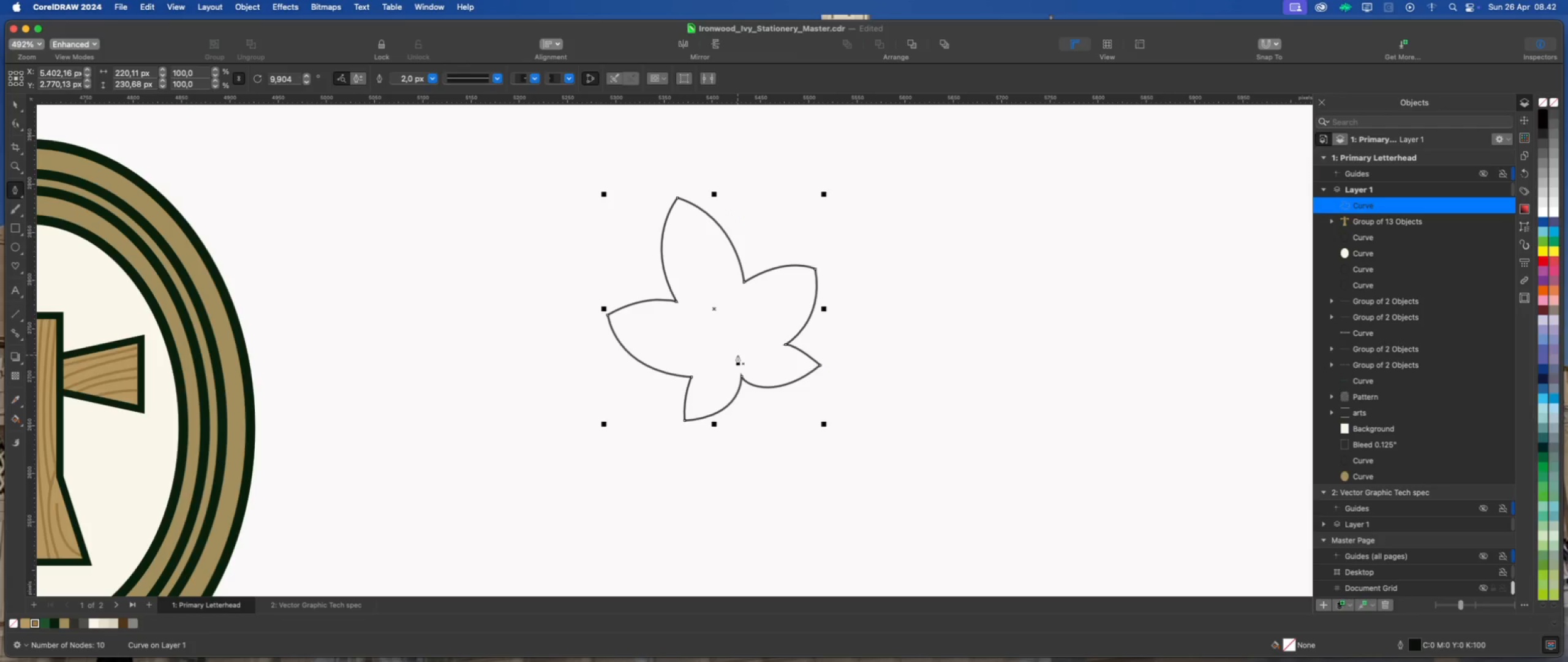 
left_click([738, 365])
 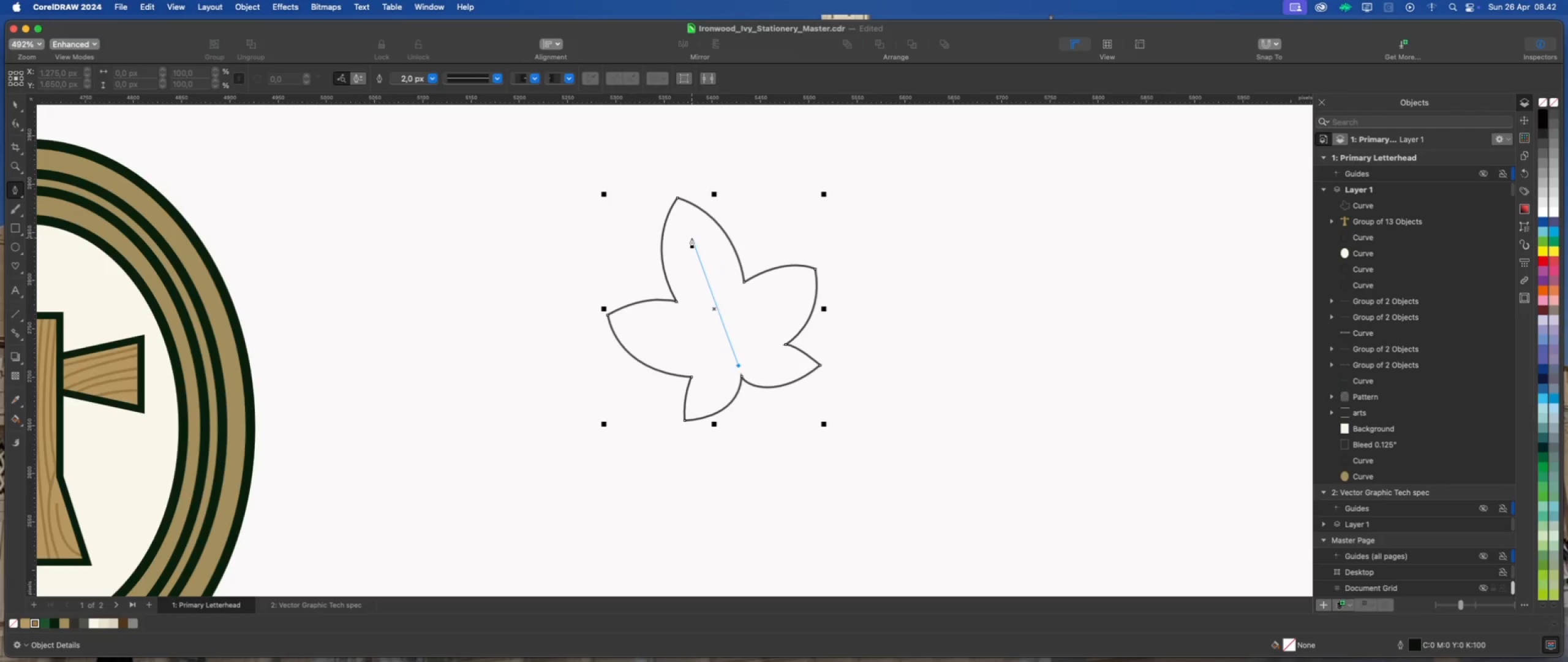 
left_click_drag(start_coordinate=[692, 242], to_coordinate=[684, 200])
 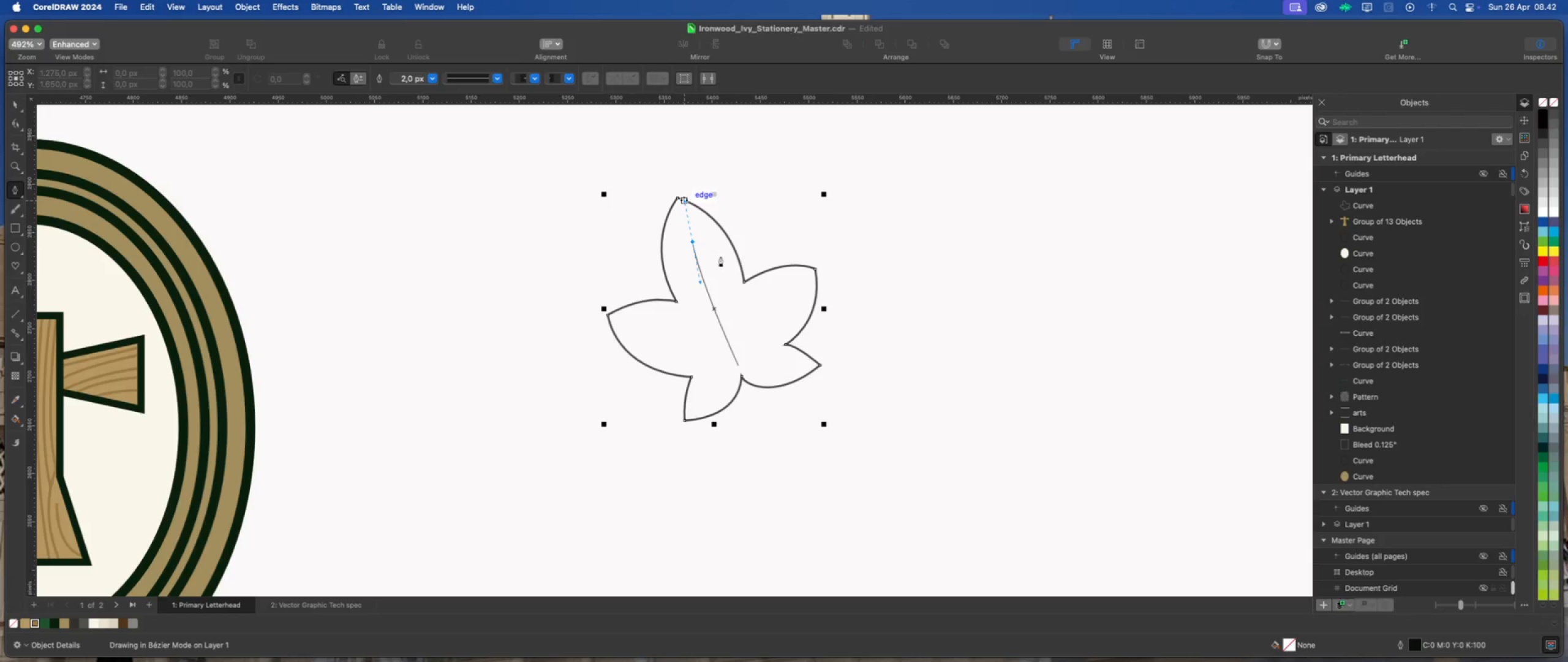 
hold_key(key=OptionLeft, duration=1.46)
left_click([692, 241])
 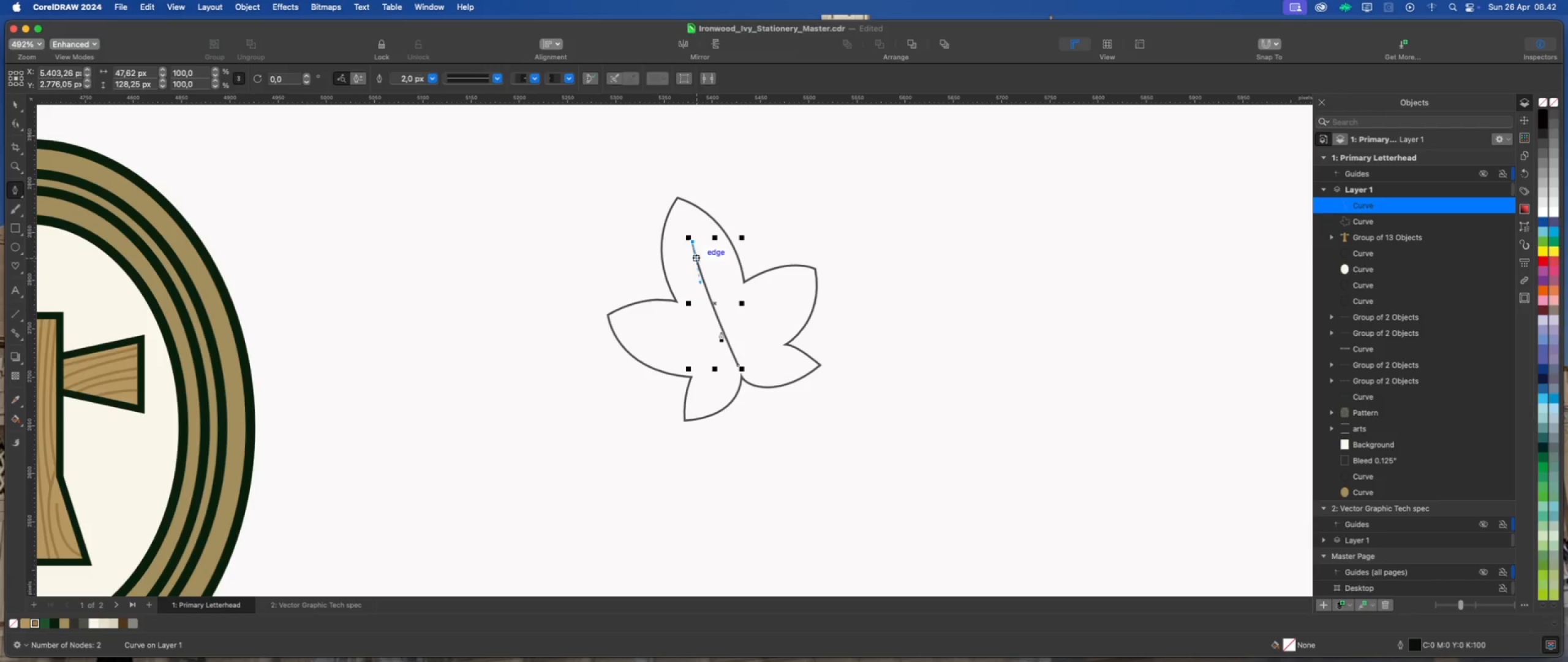 
scroll: coordinate [740, 303], scroll_direction: up, amount: 8.0
 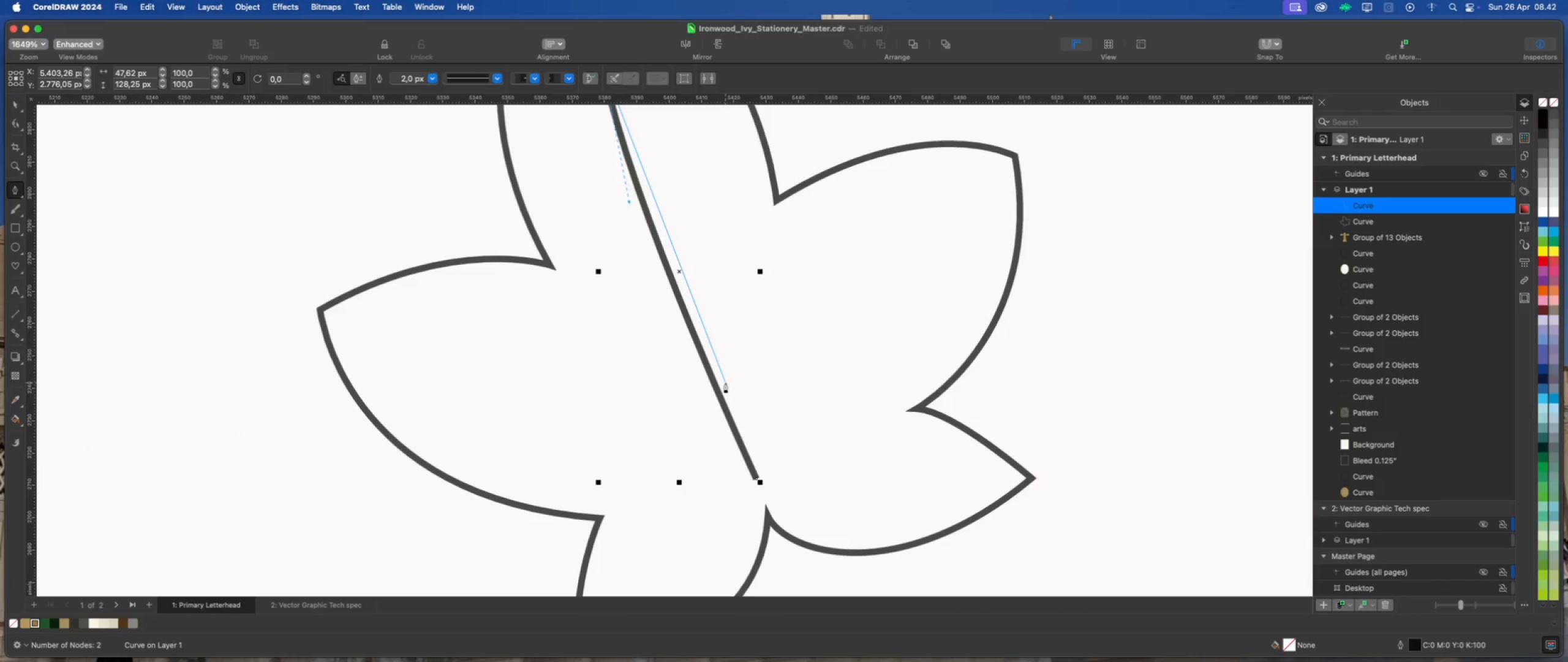 
wait(5.52)
 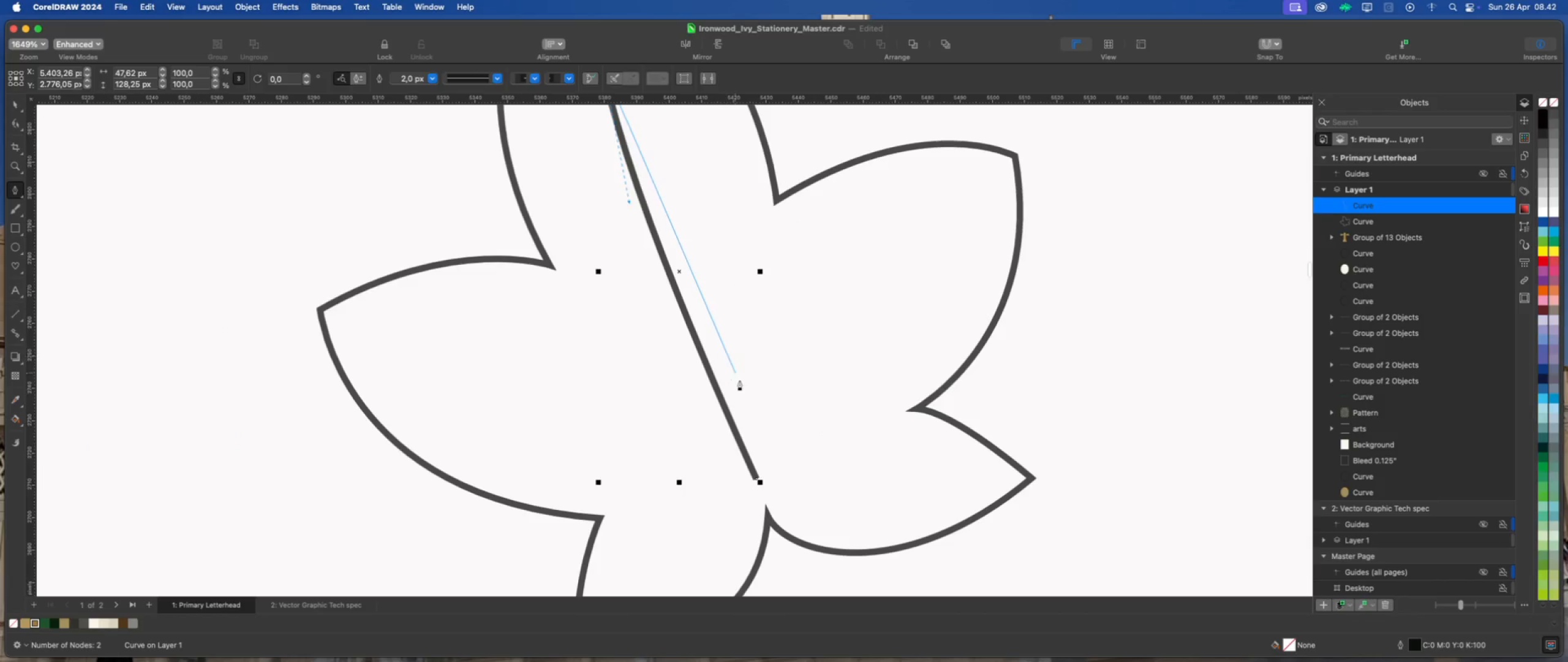 
left_click_drag(start_coordinate=[724, 387], to_coordinate=[774, 478])
 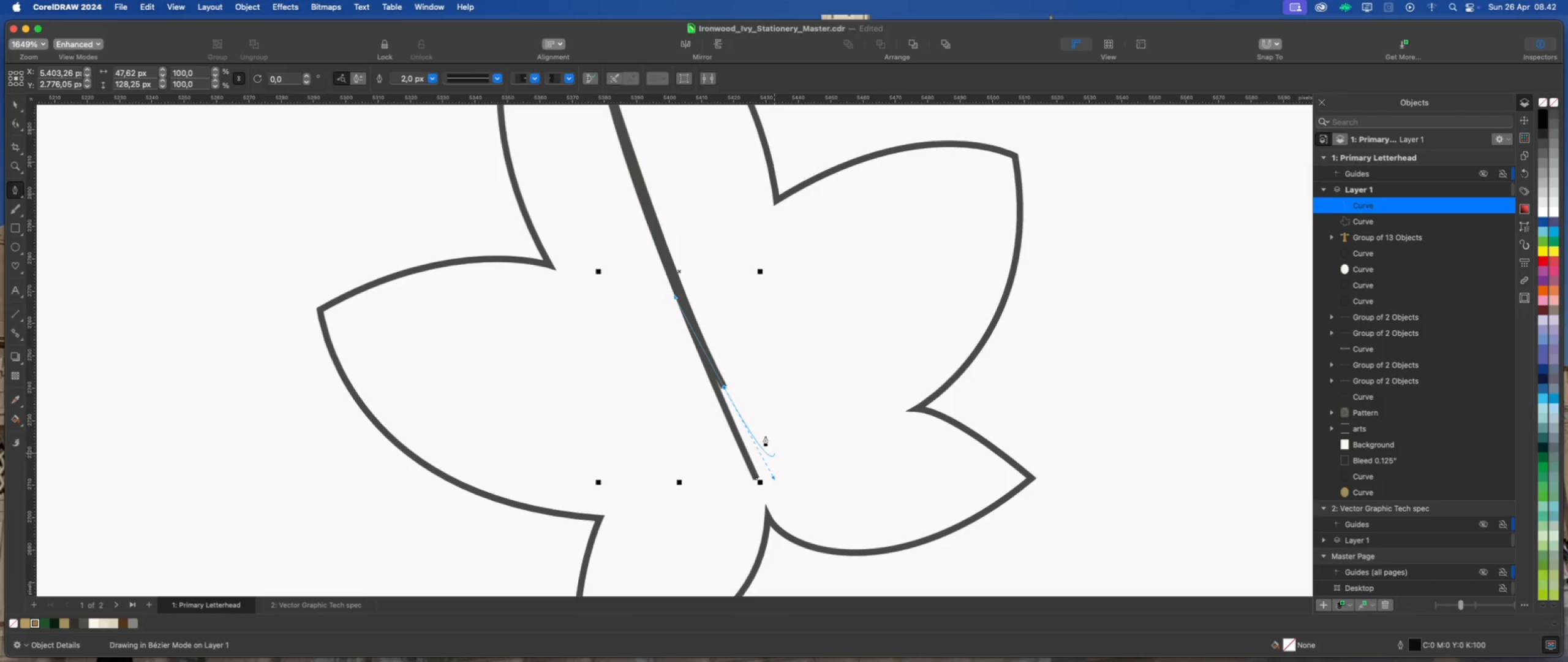 
hold_key(key=OptionLeft, duration=1.3)
left_click([725, 386])
 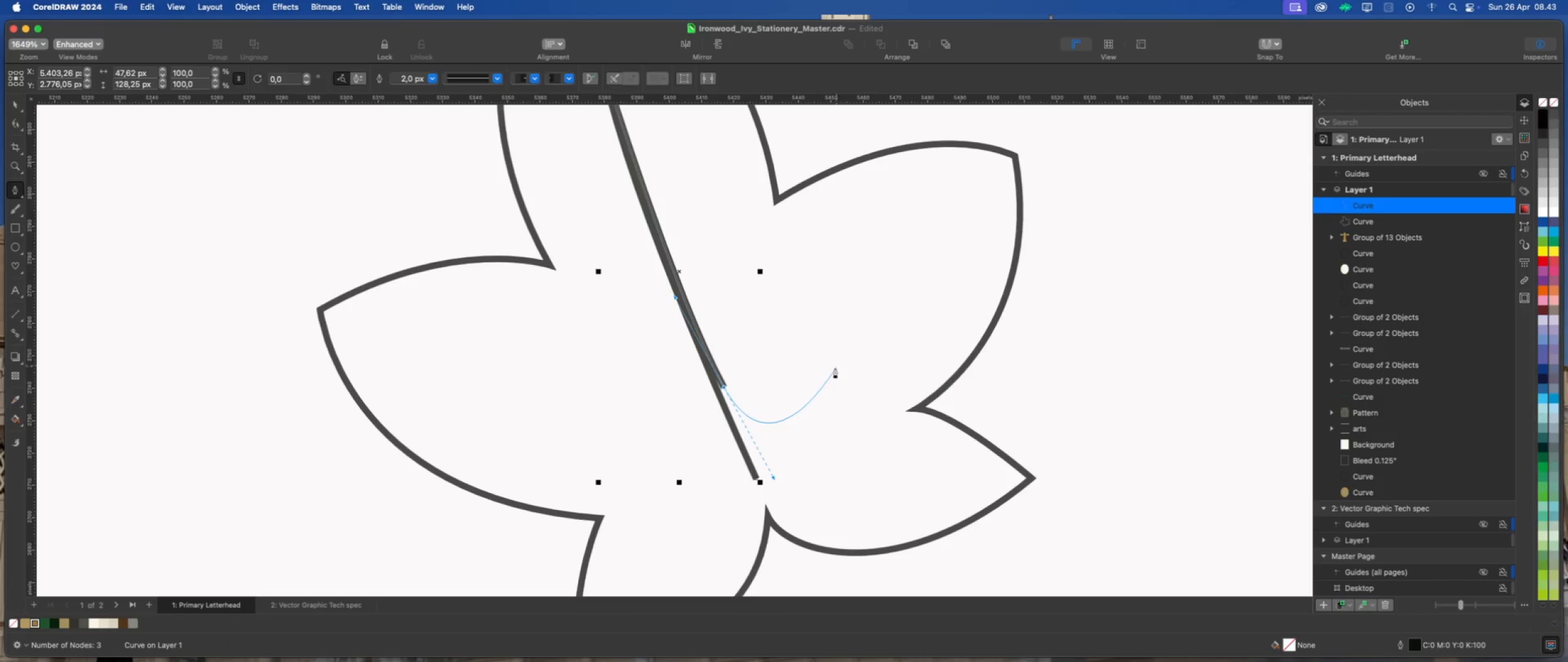 
hold_key(key=OptionLeft, duration=1.02)
left_click([724, 386])
 